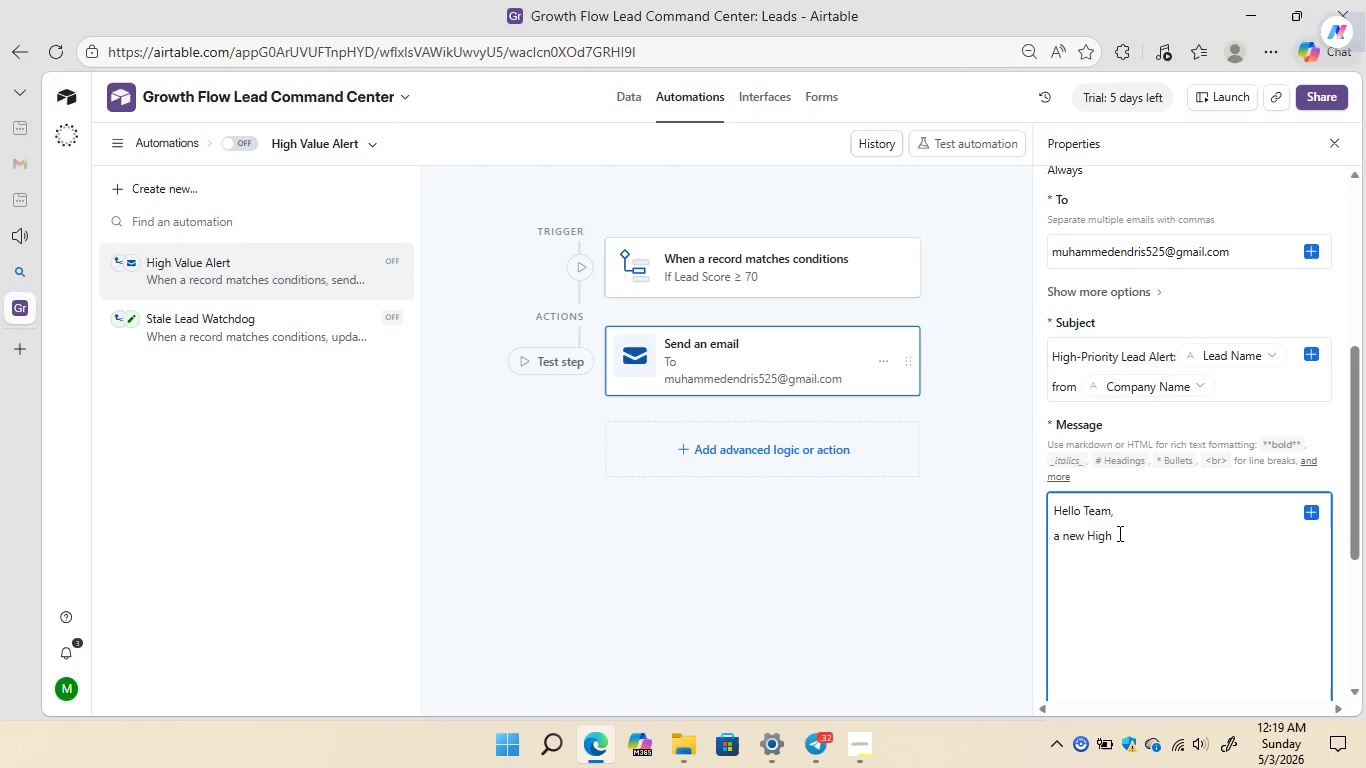 
type(-value lead Has)
 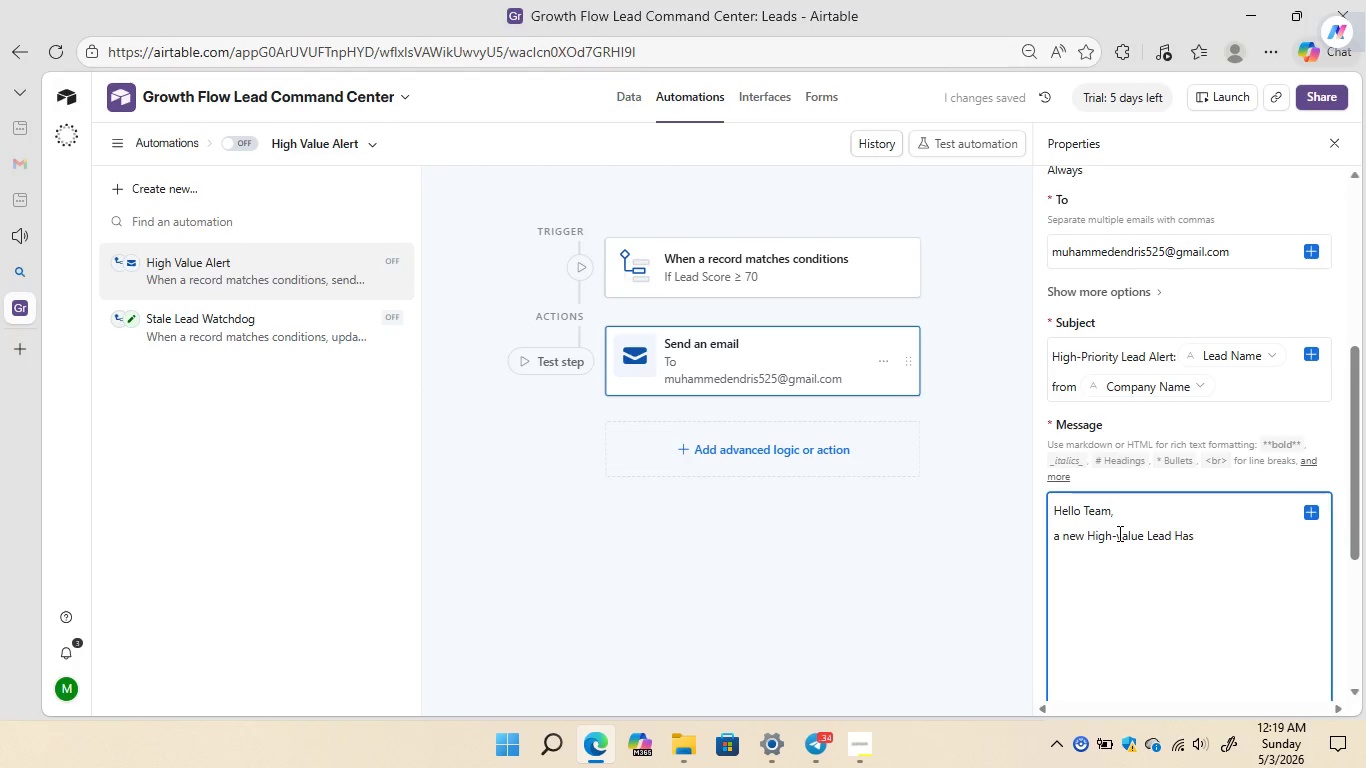 
key(ArrowLeft)
 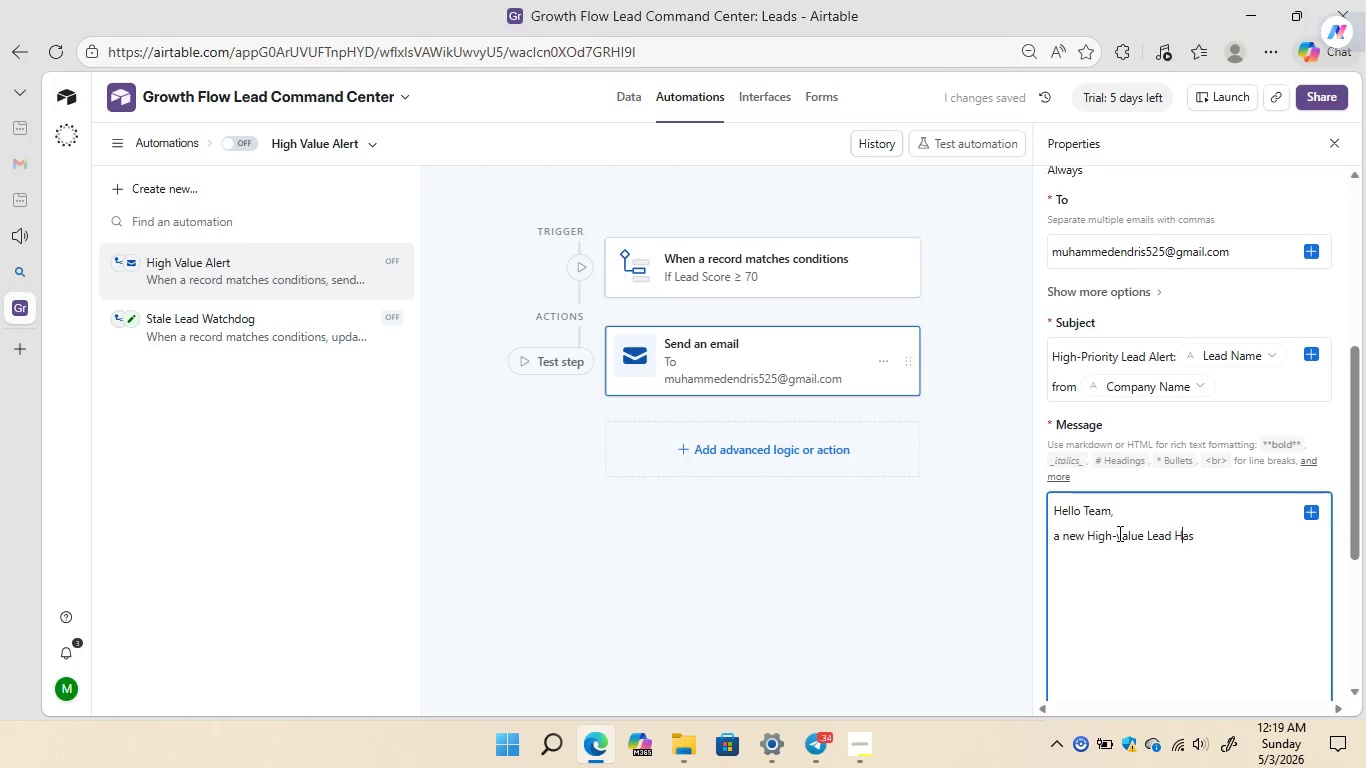 
key(ArrowLeft)
 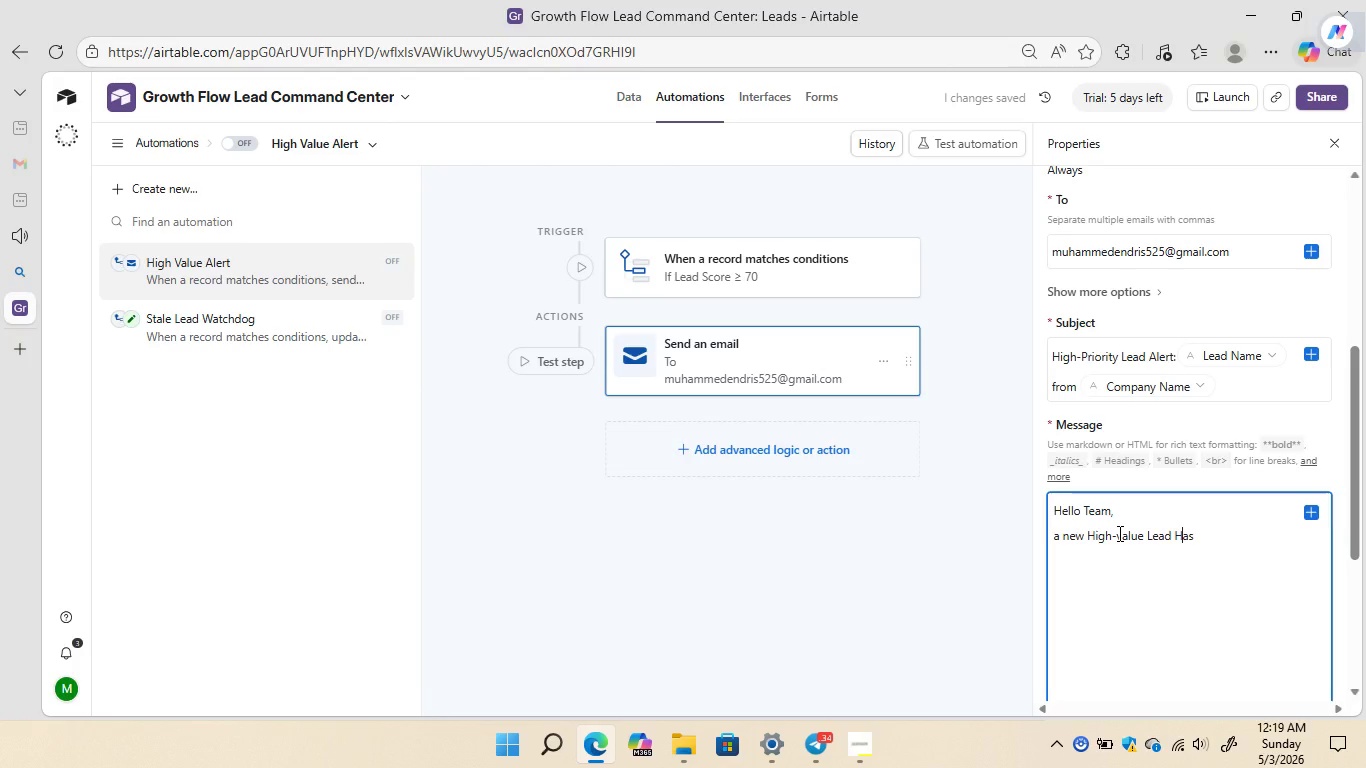 
key(H)
 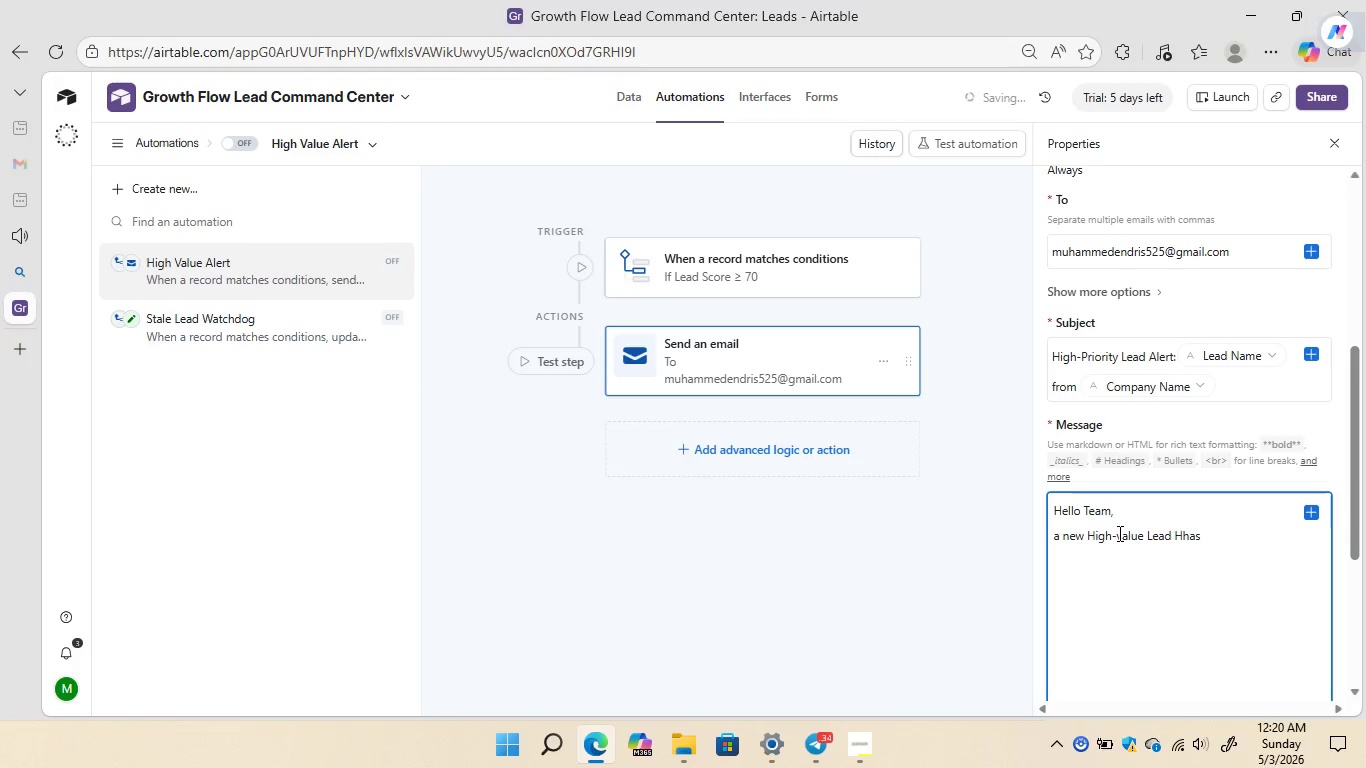 
key(Backspace)
 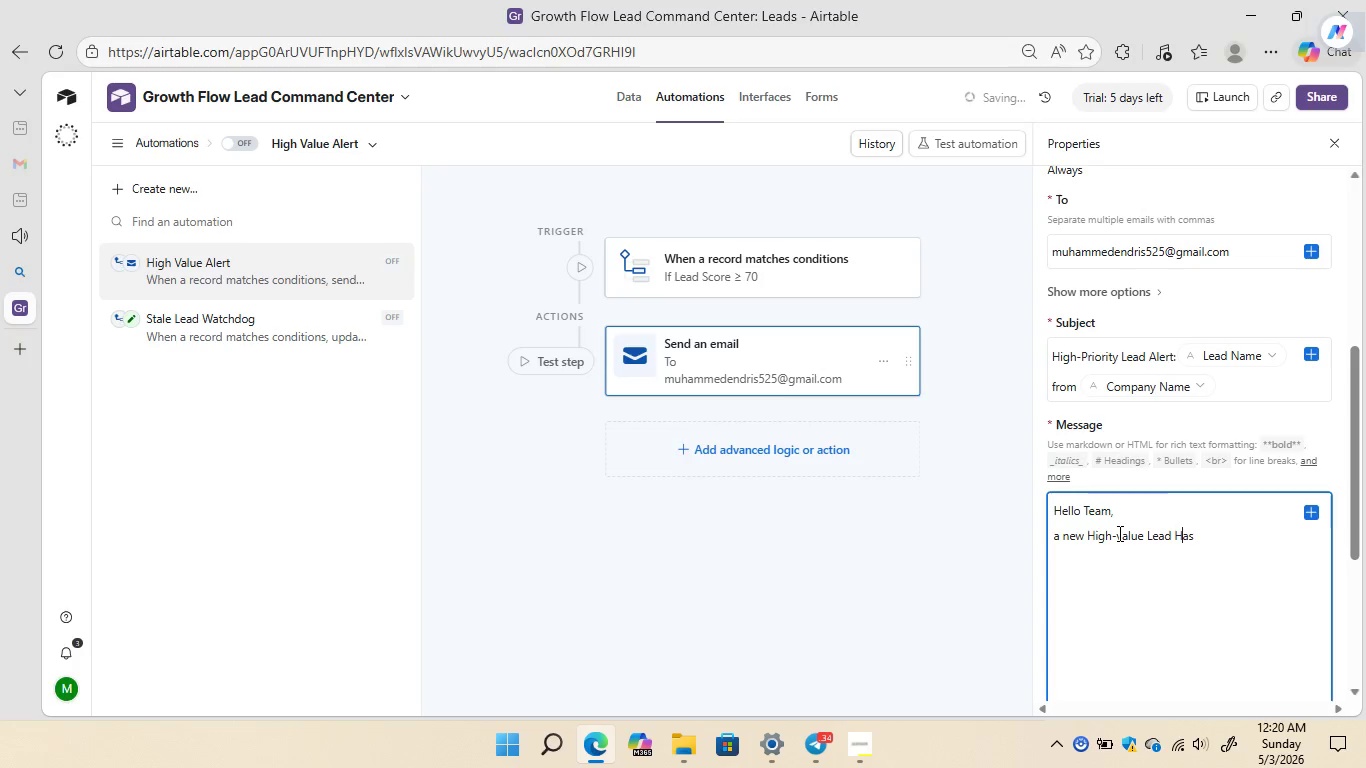 
key(Backspace)
 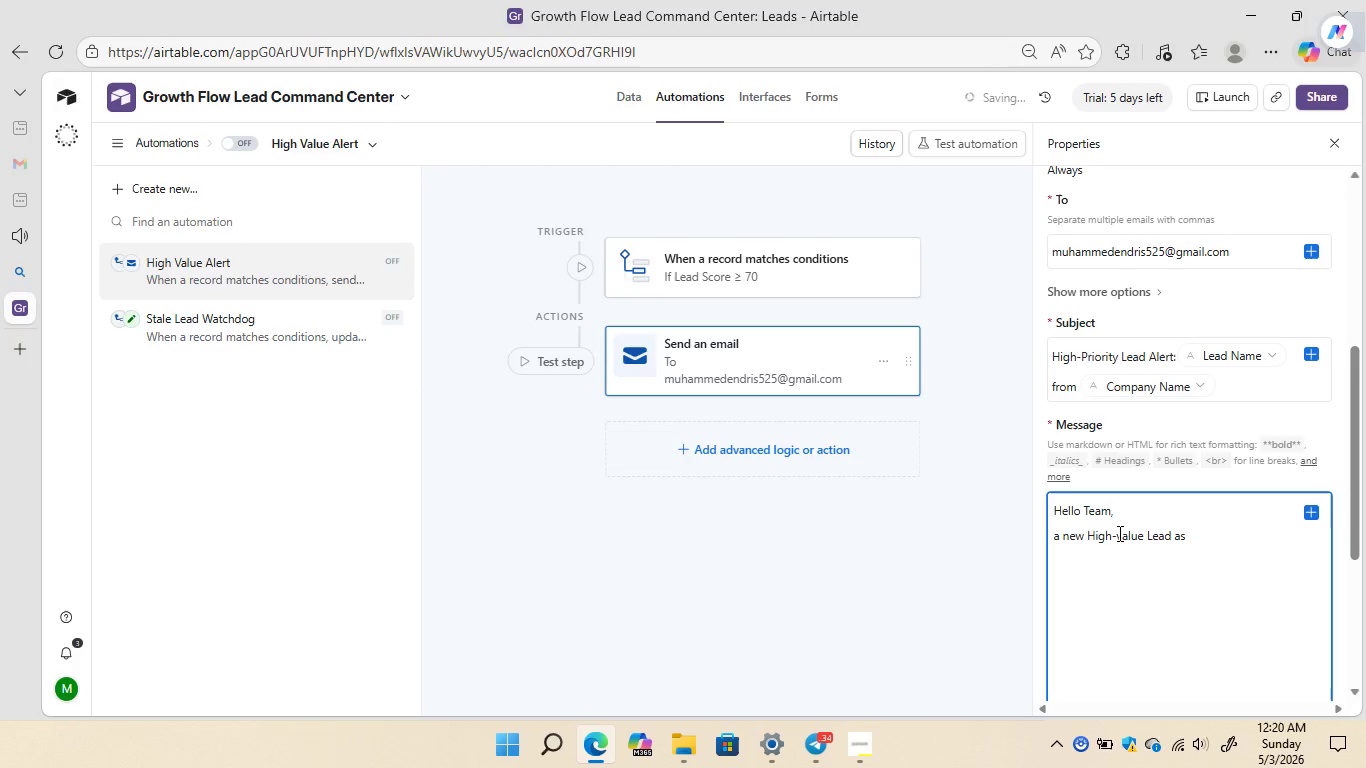 
key(H)
 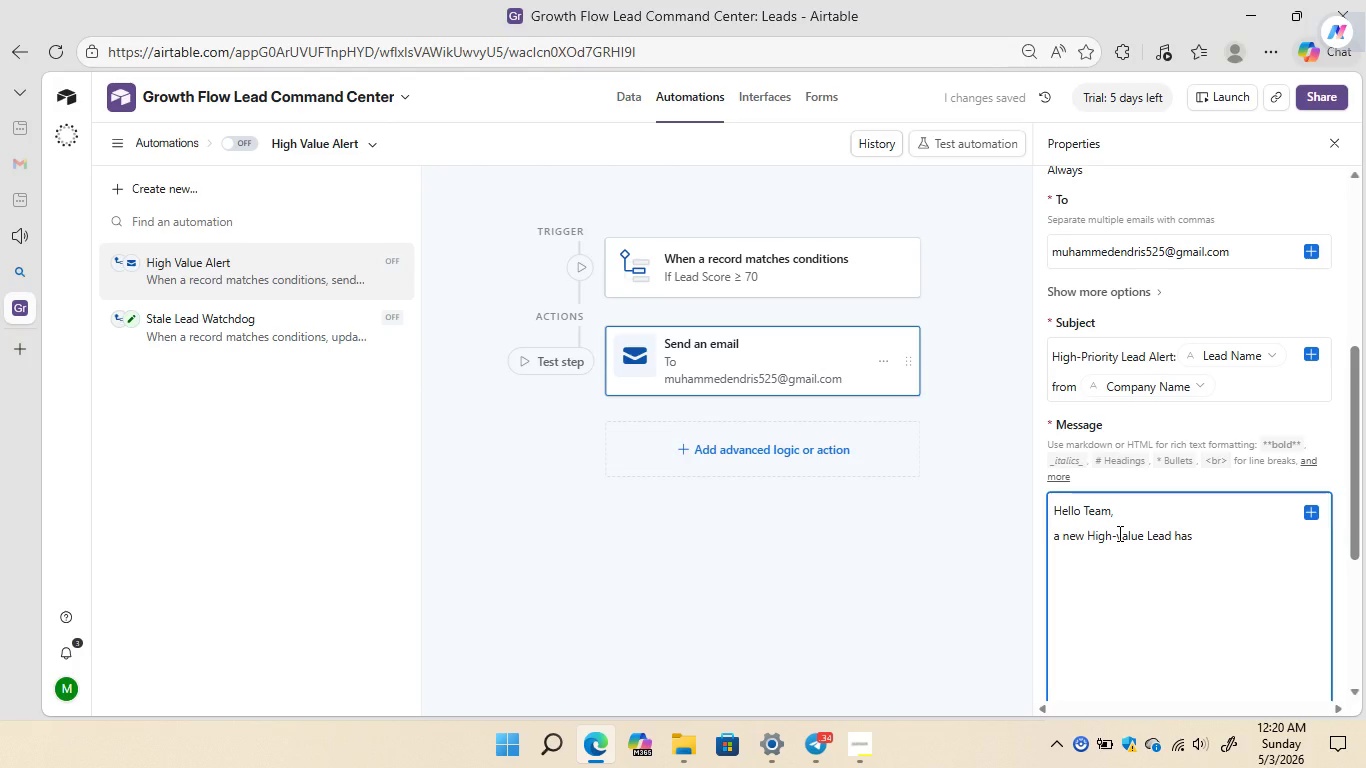 
key(ArrowRight)
 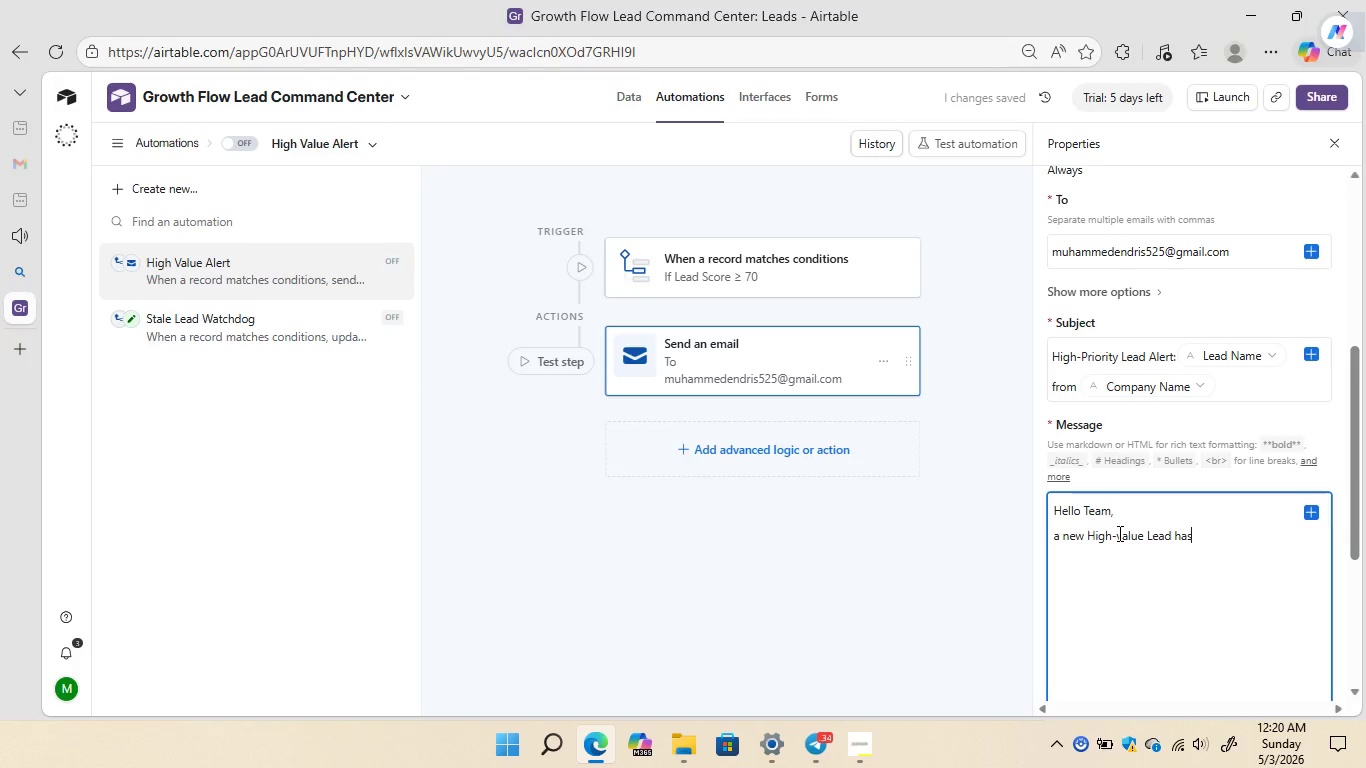 
key(ArrowRight)
 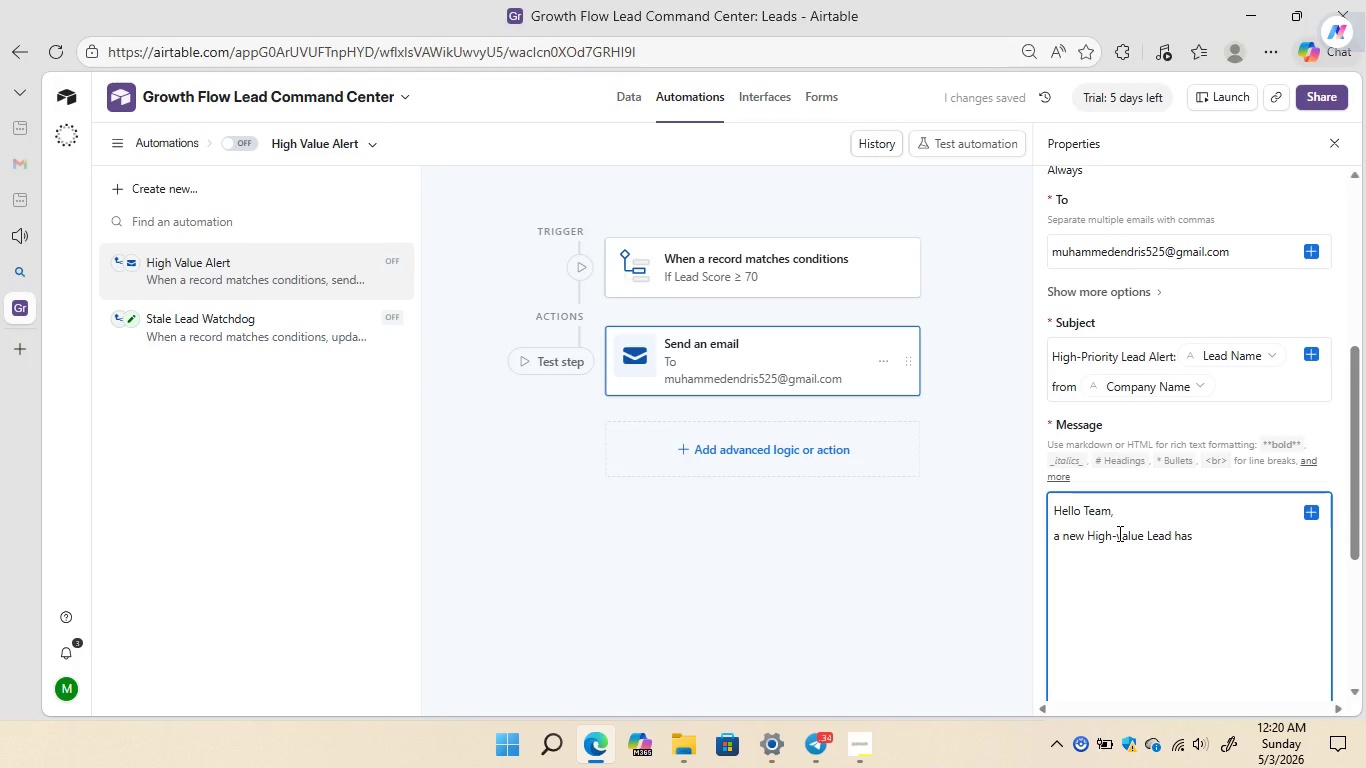 
type( been identified by the system.)
 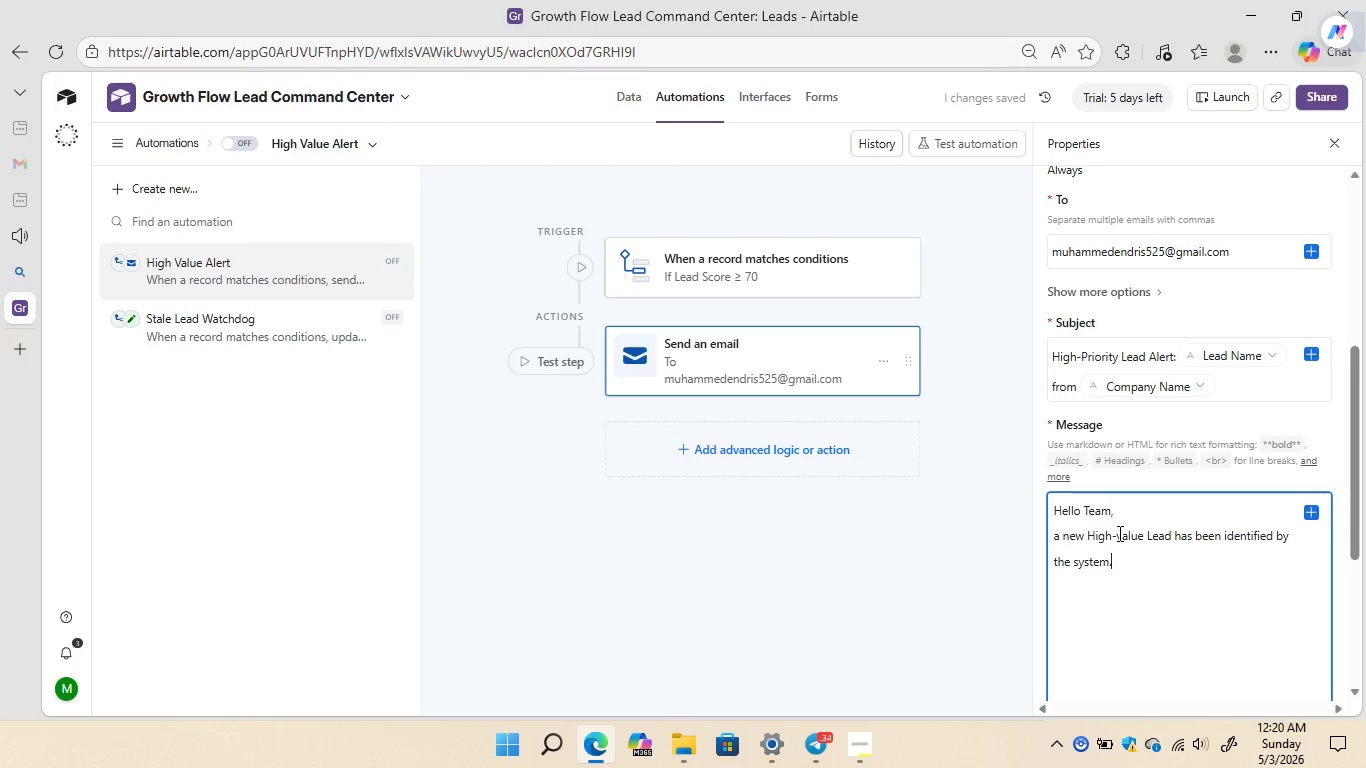 
key(Enter)
 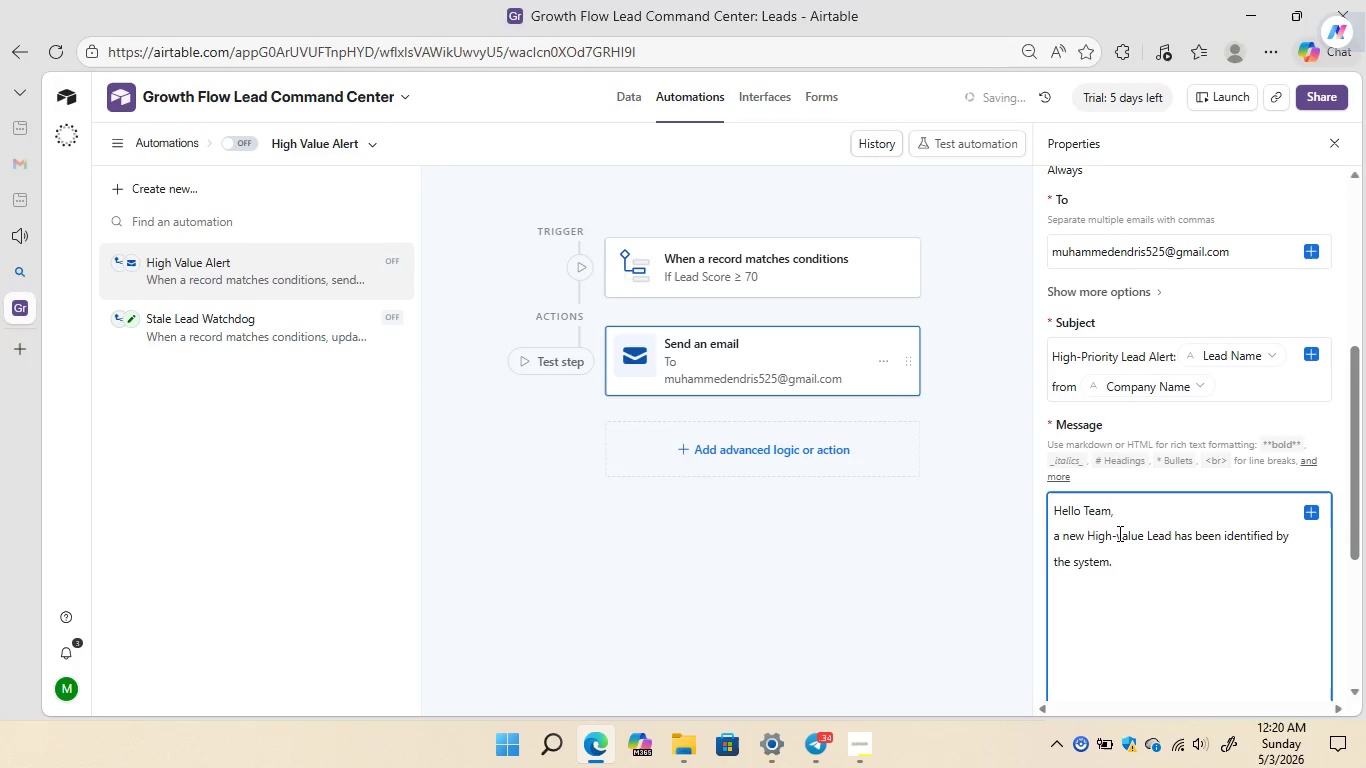 
type(Lead DETAILS)
 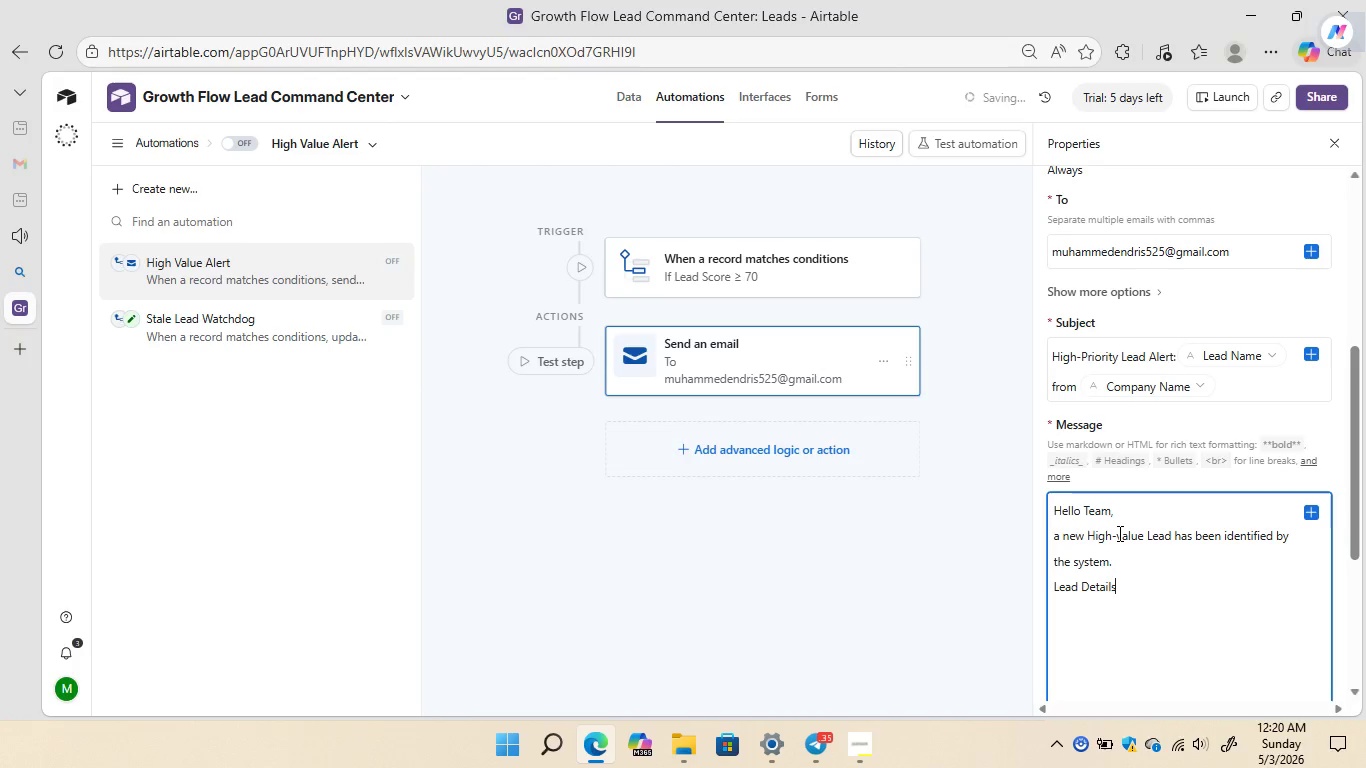 
key(Shift+Semicolon)
 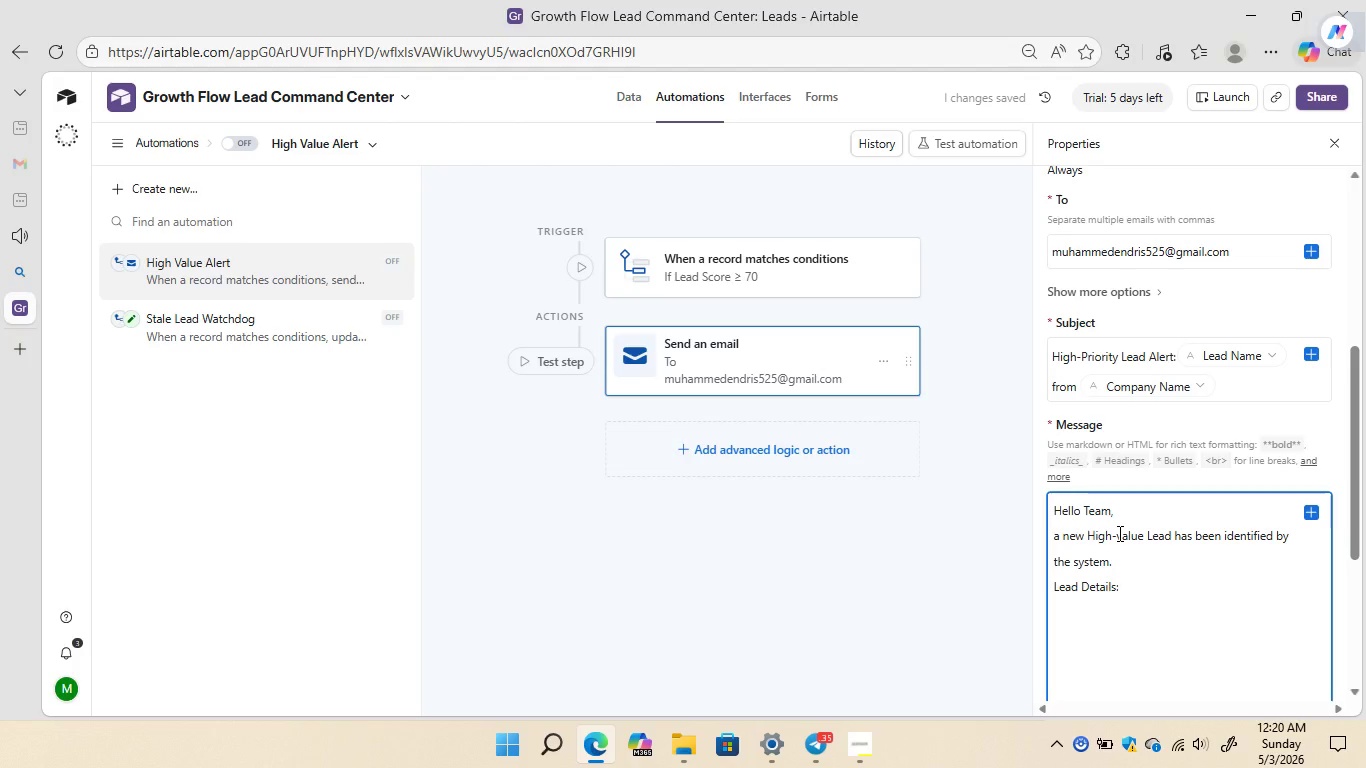 
key(Shift+Enter)
 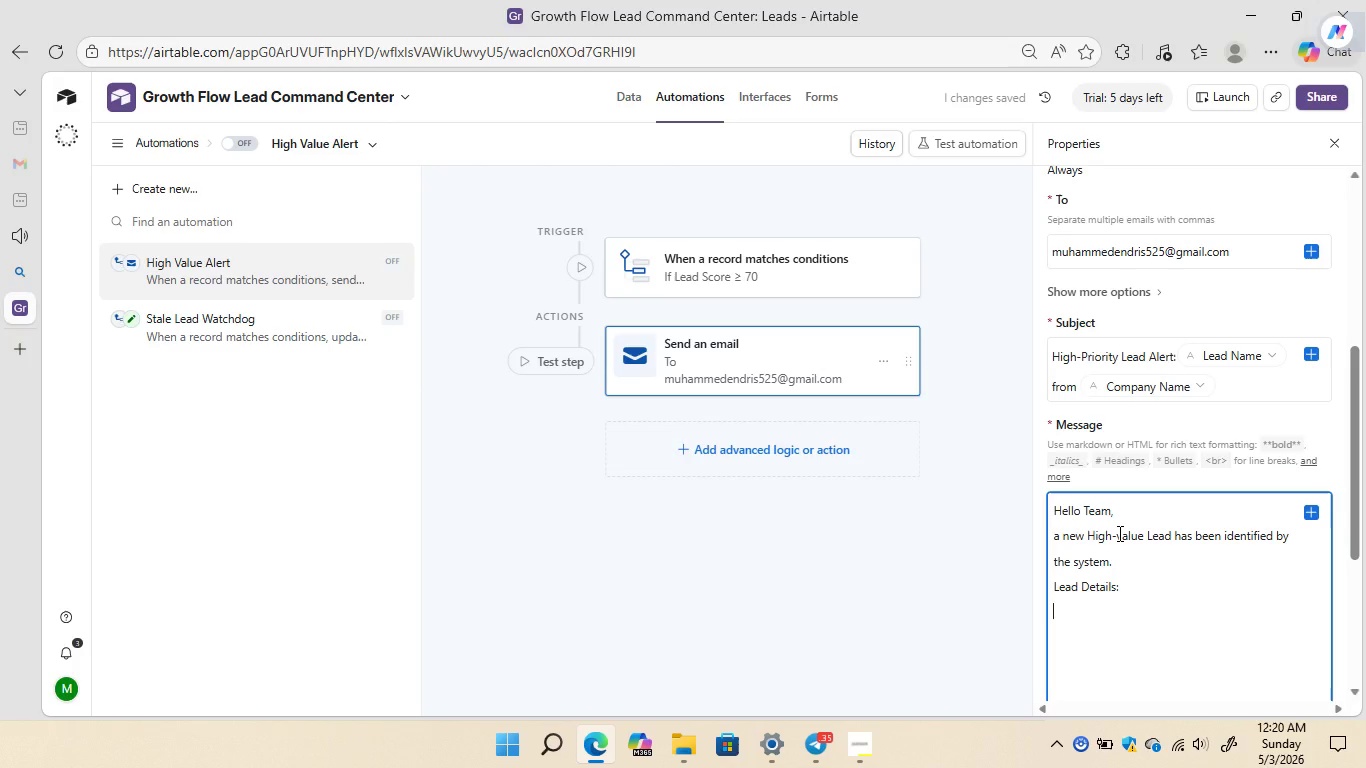 
type(>Name)
 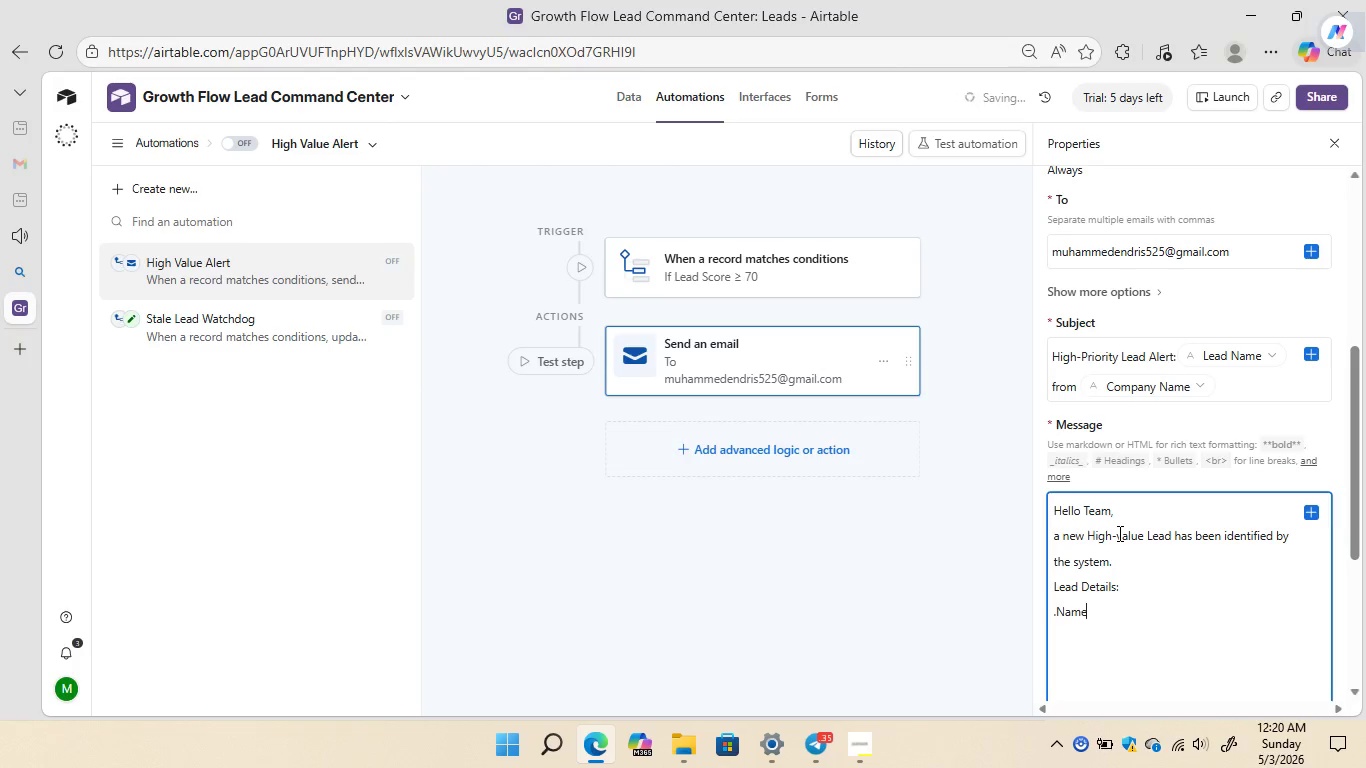 
key(Shift+Semicolon)
 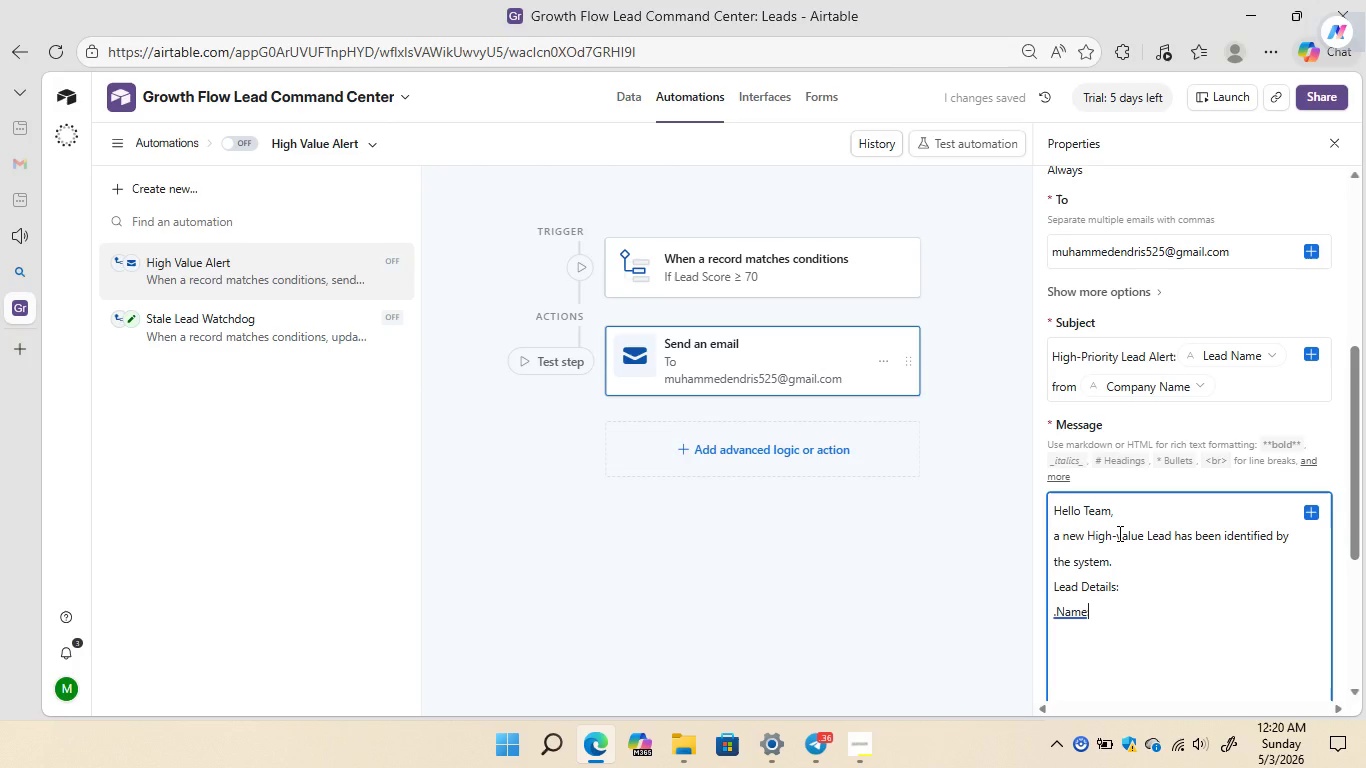 
key(Backspace)
 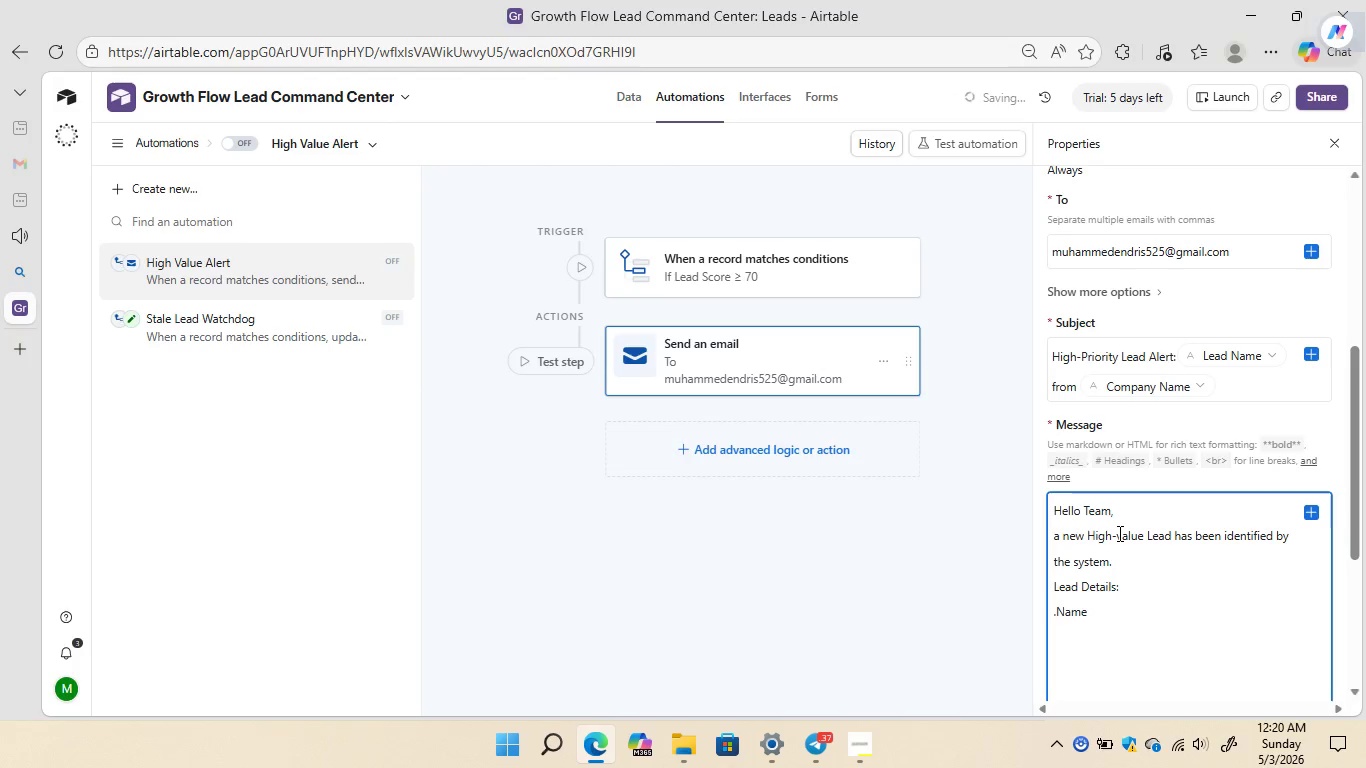 
key(Space)
 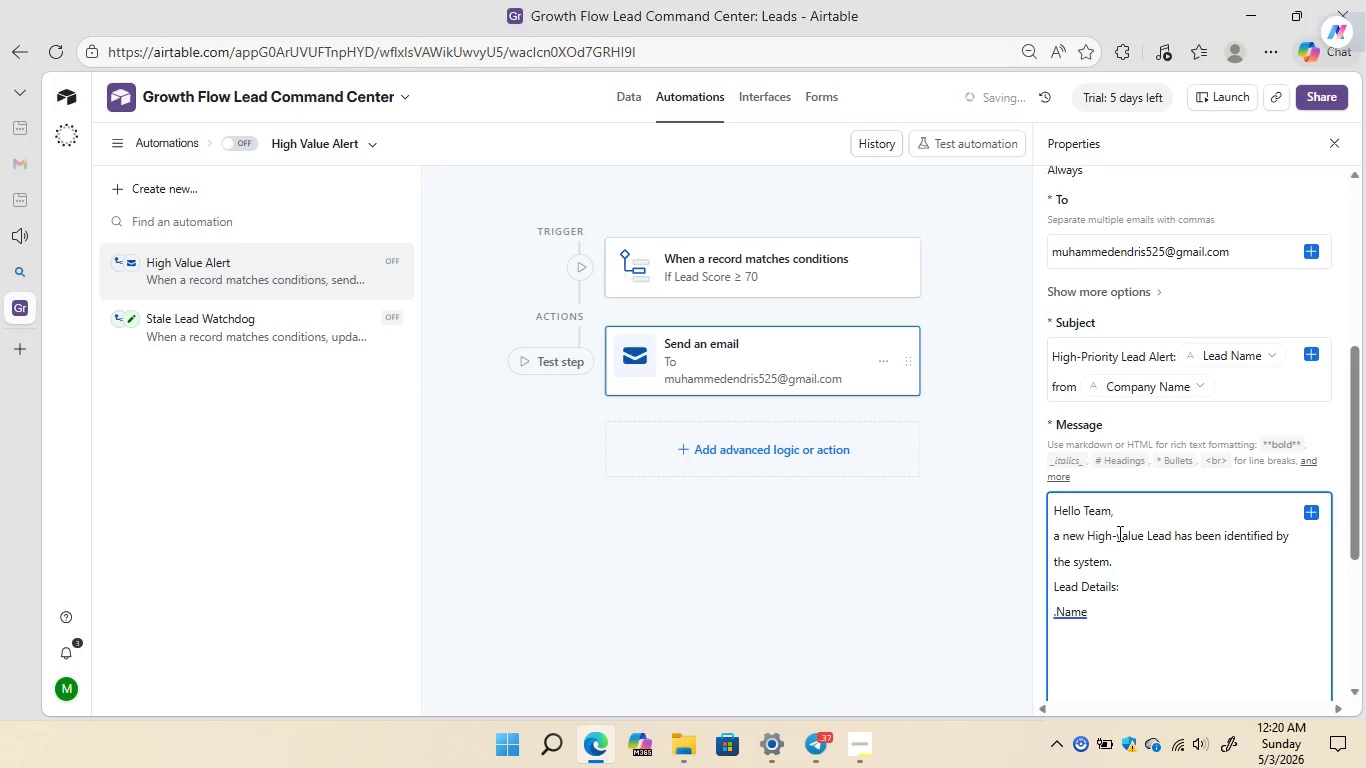 
key(Shift+Semicolon)
 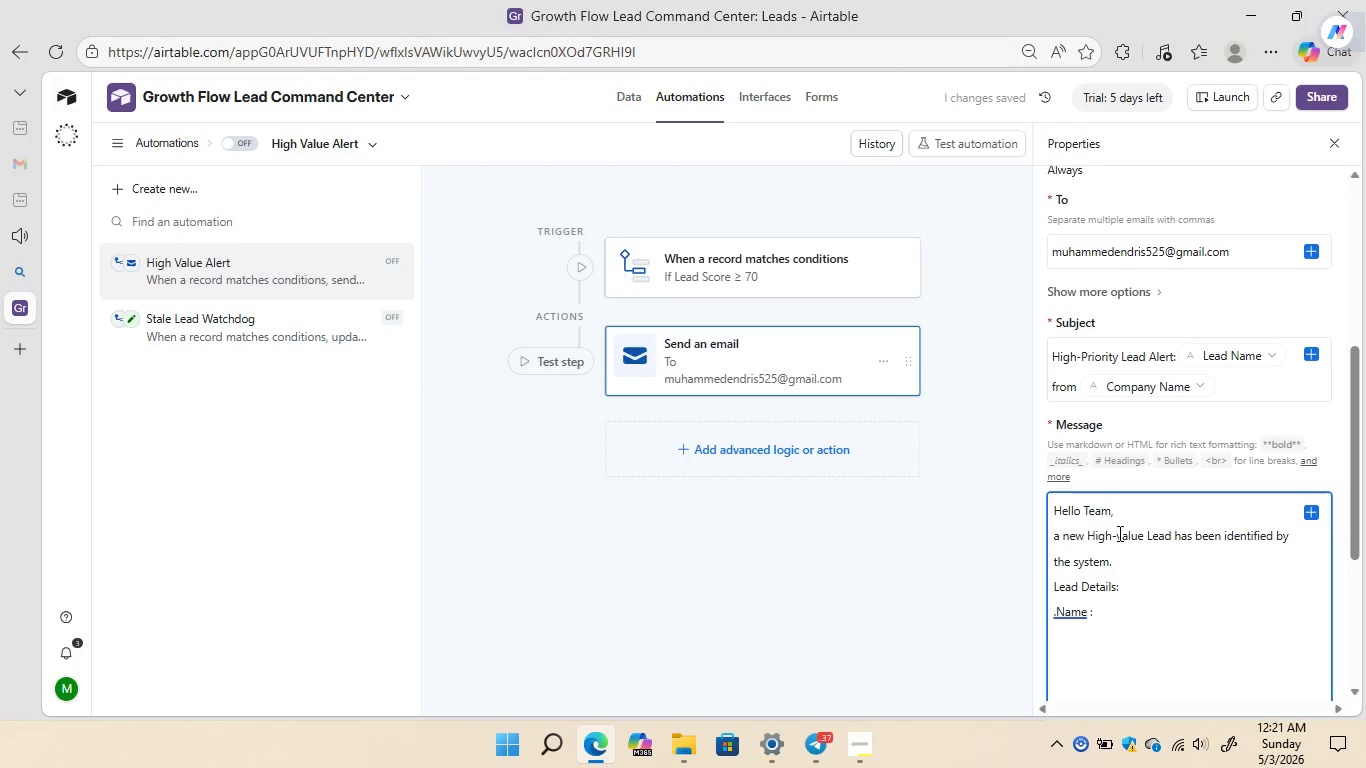 
key(ArrowLeft)
 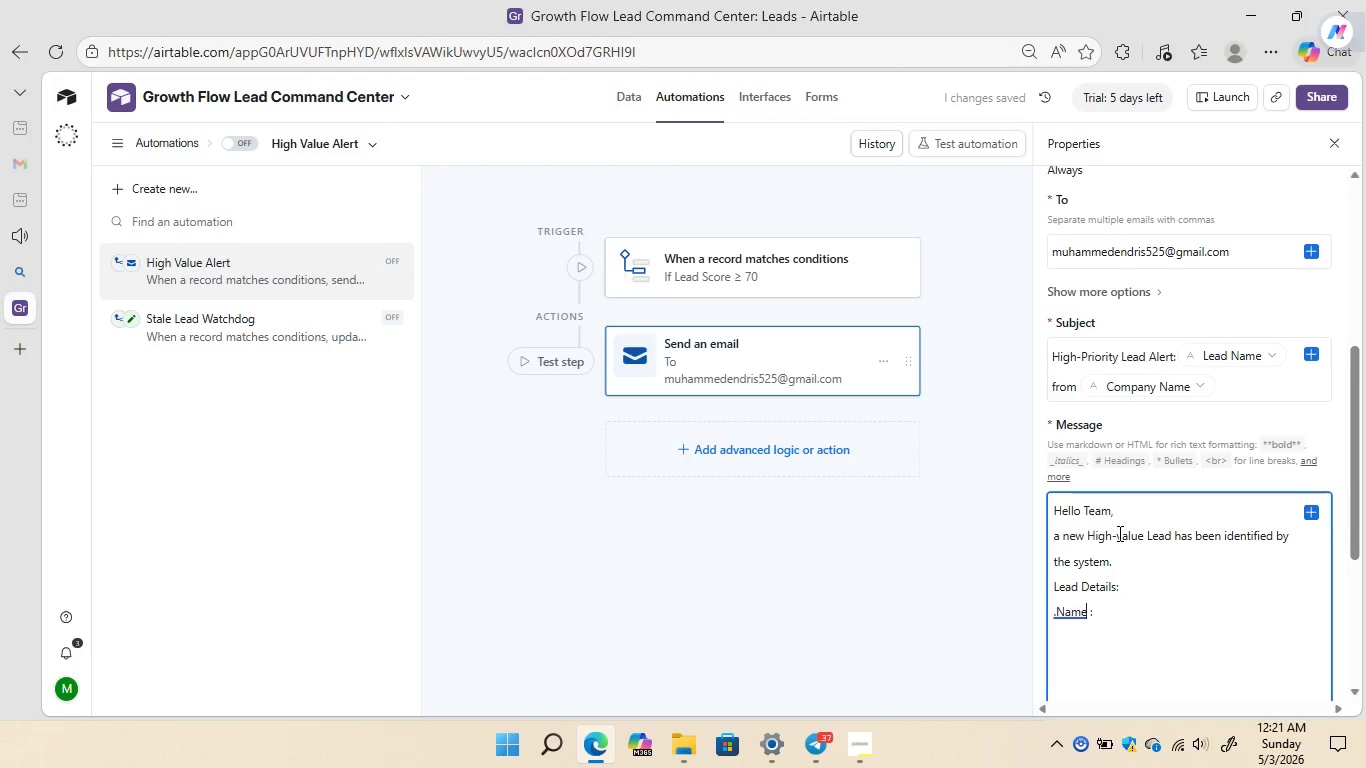 
key(ArrowLeft)
 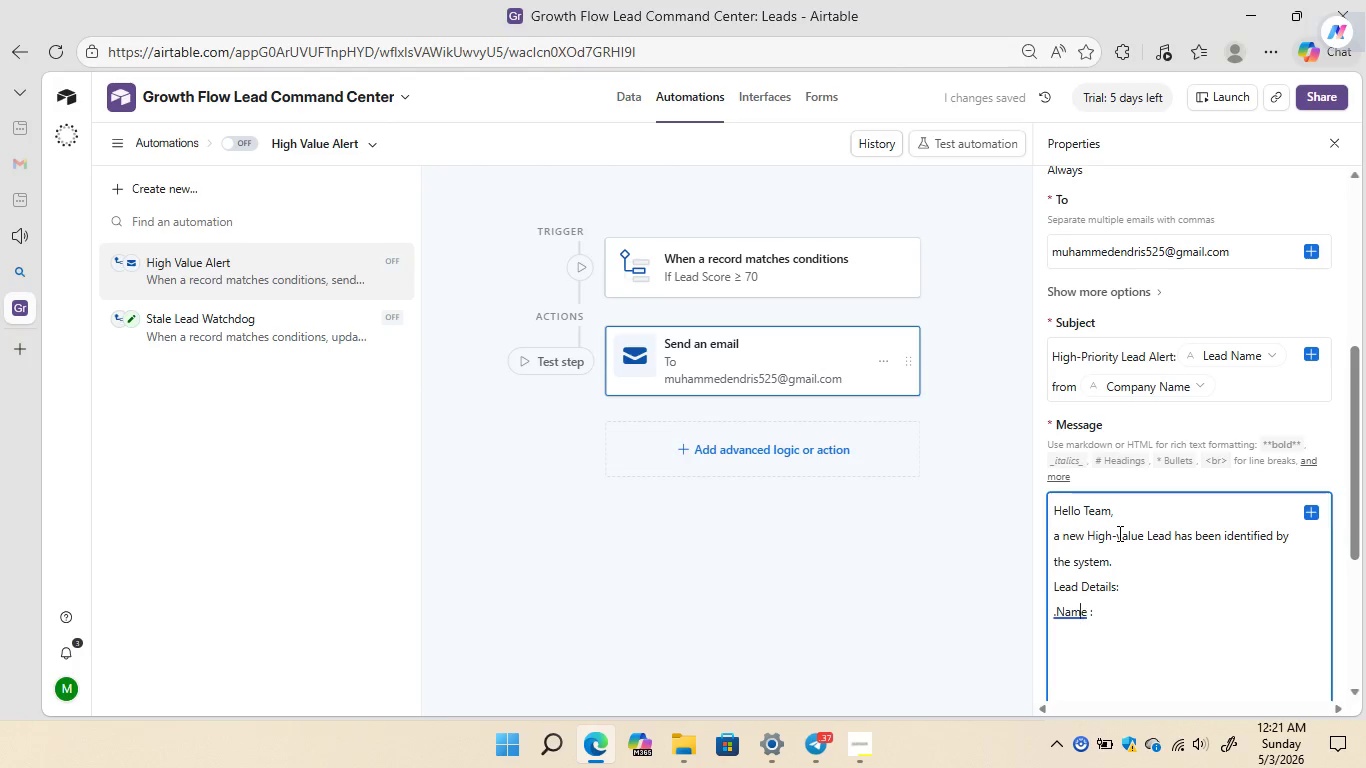 
key(ArrowLeft)
 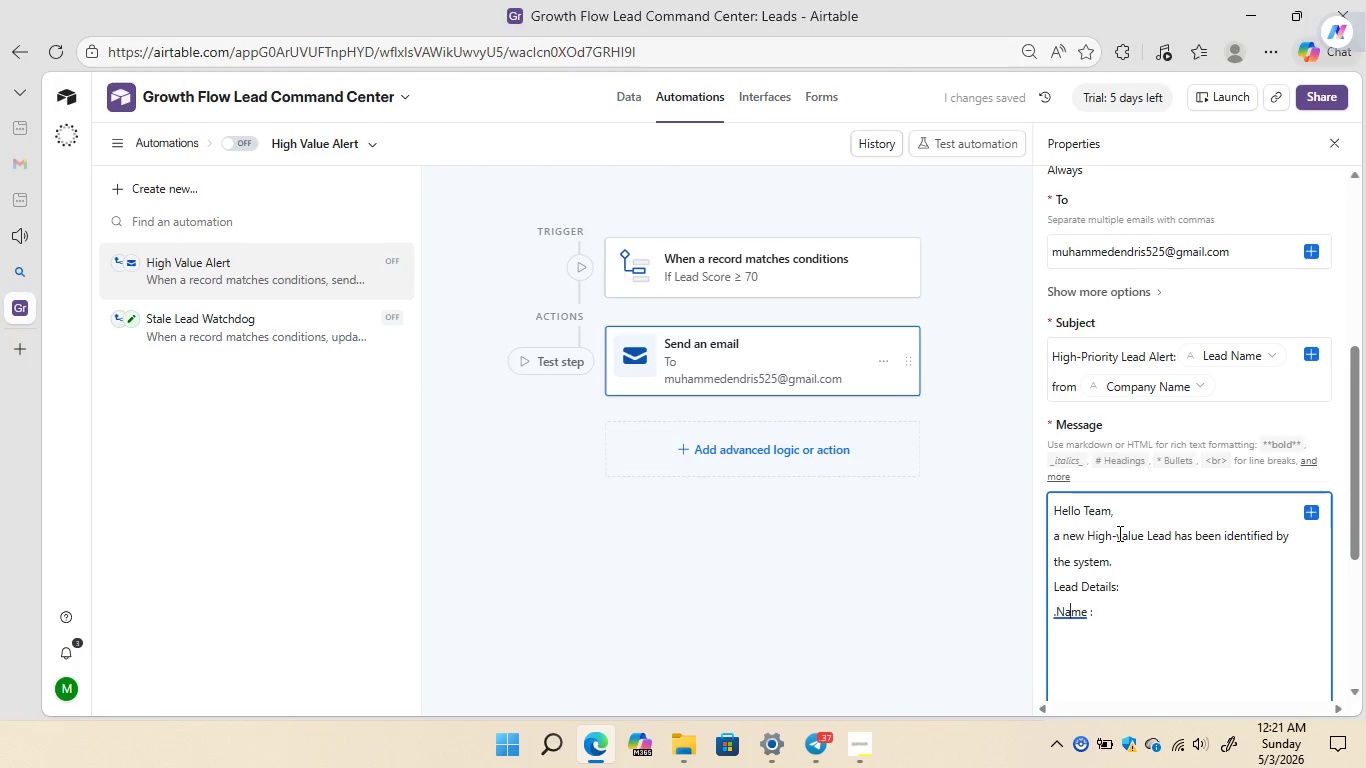 
key(ArrowLeft)
 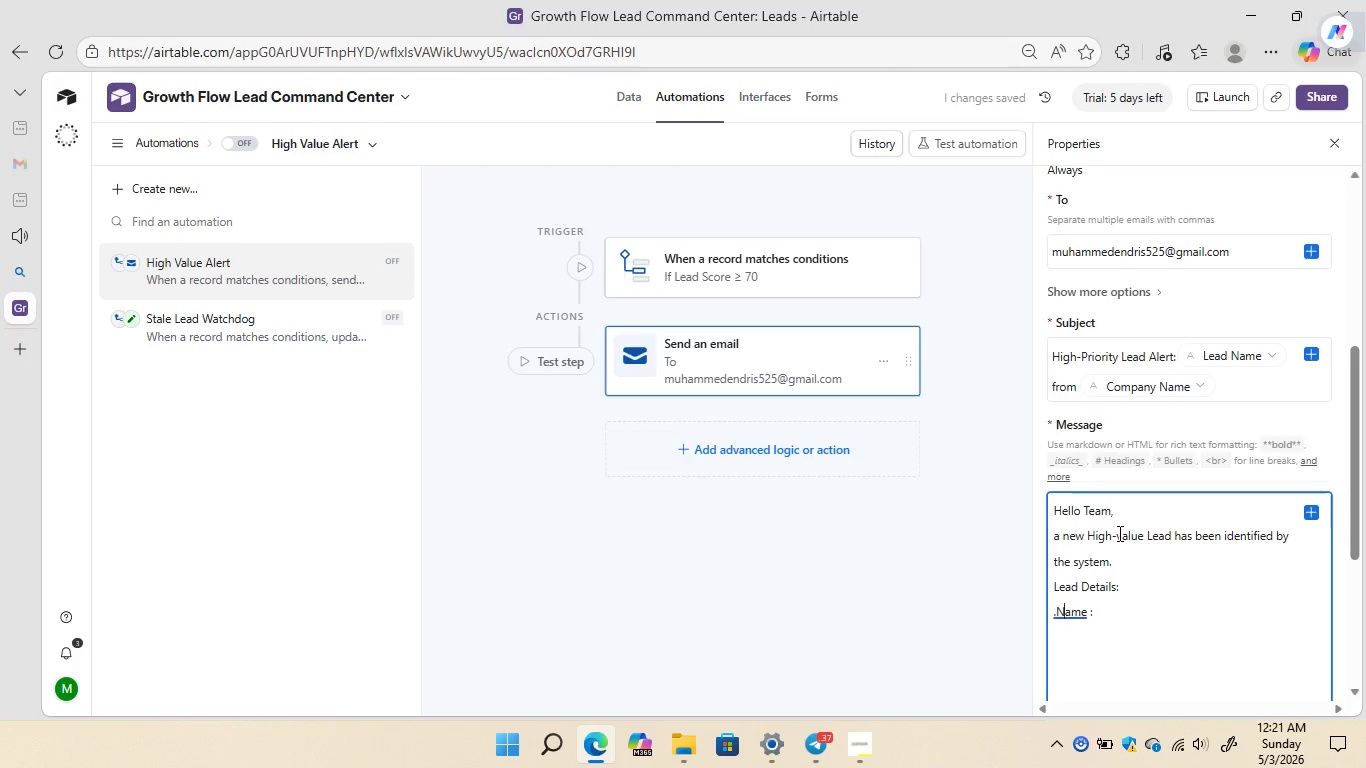 
key(ArrowLeft)
 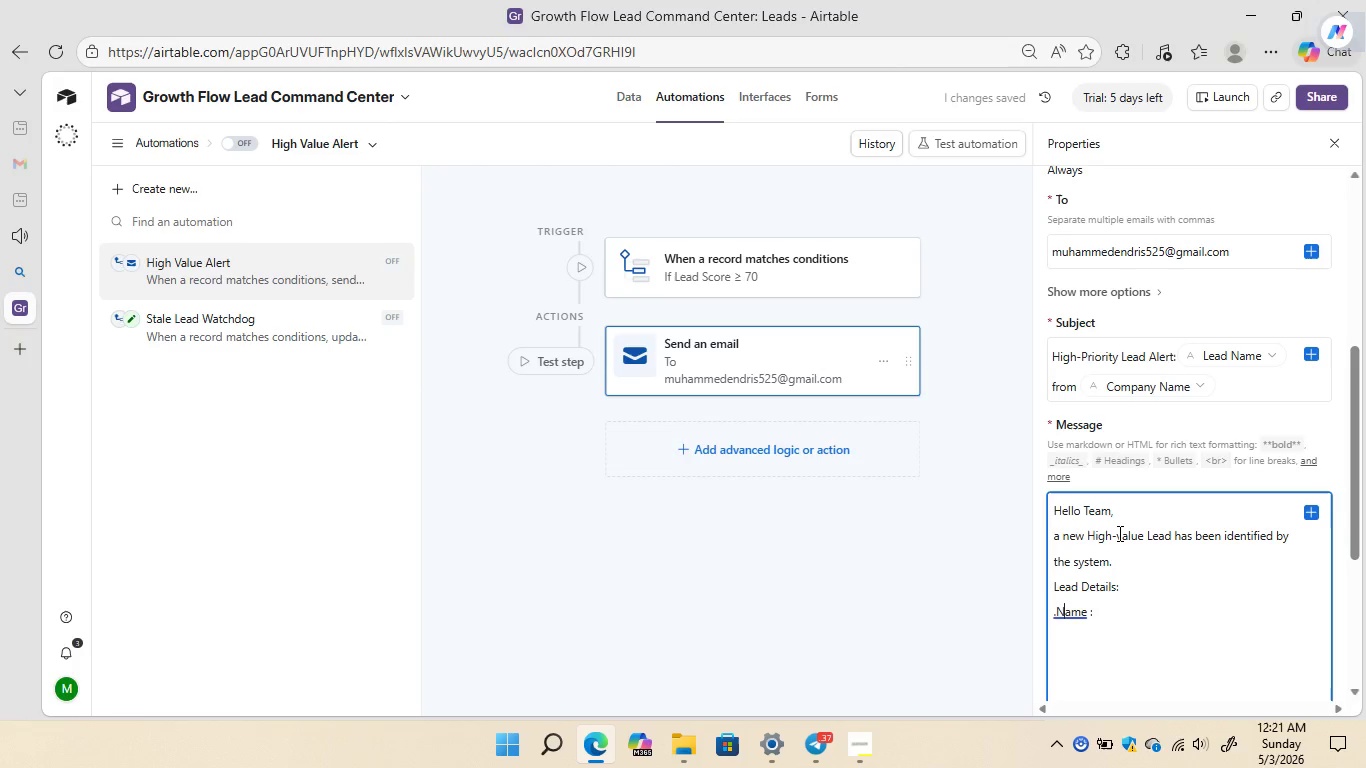 
key(ArrowLeft)
 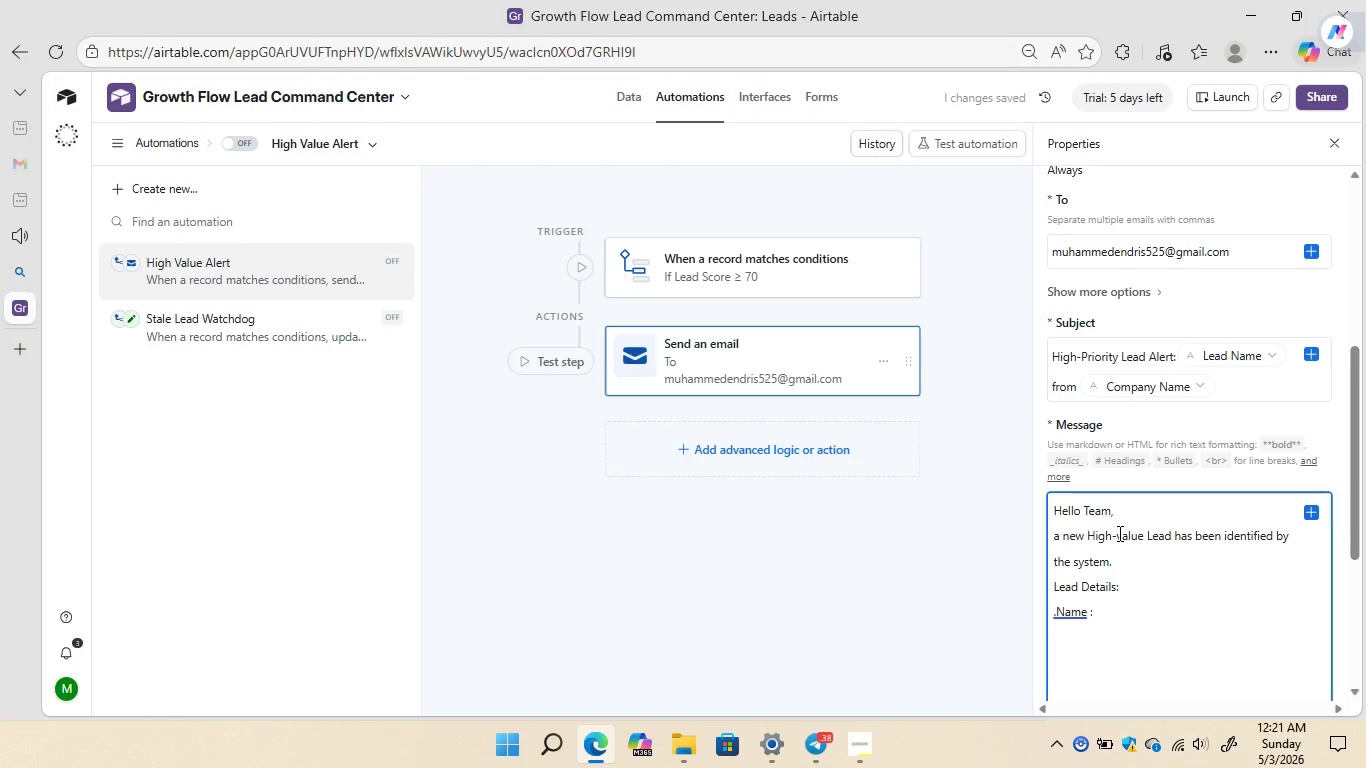 
key(Backspace)
 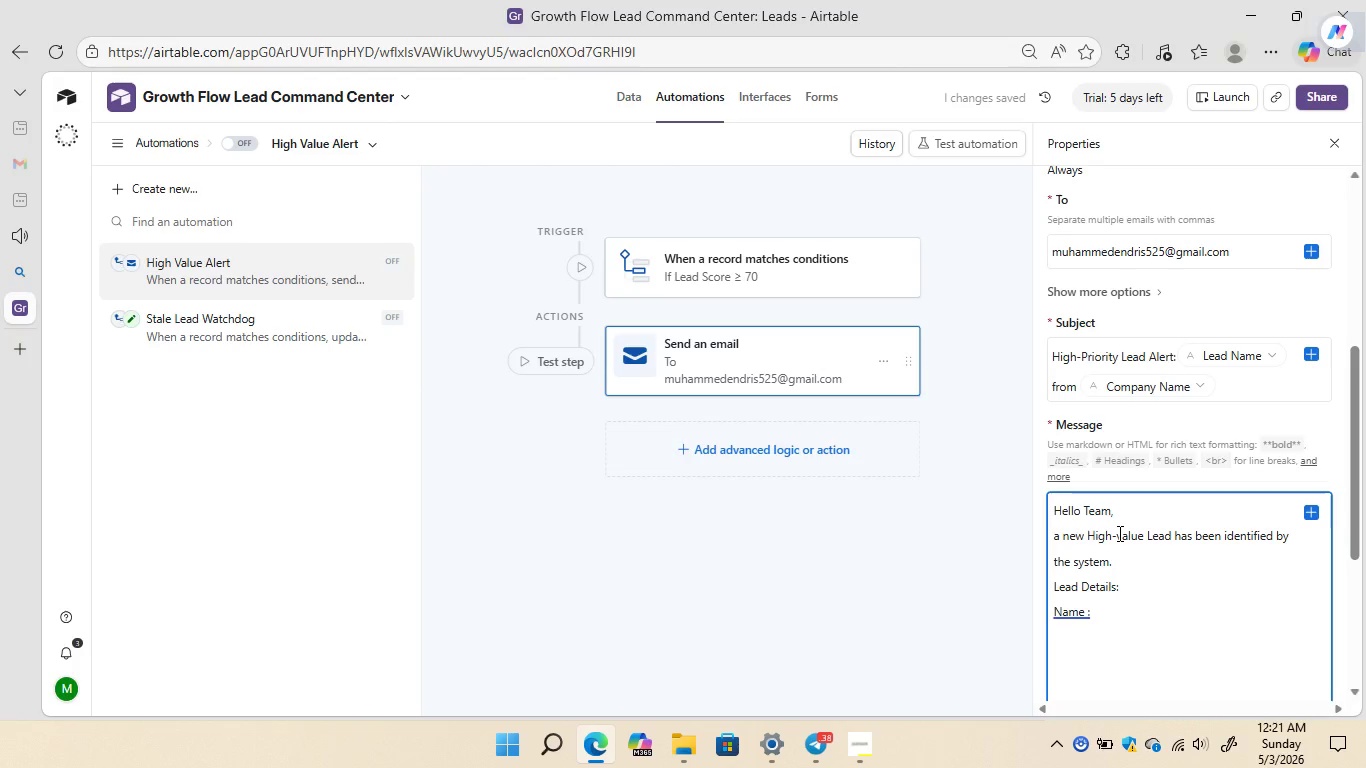 
key(ArrowRight)
 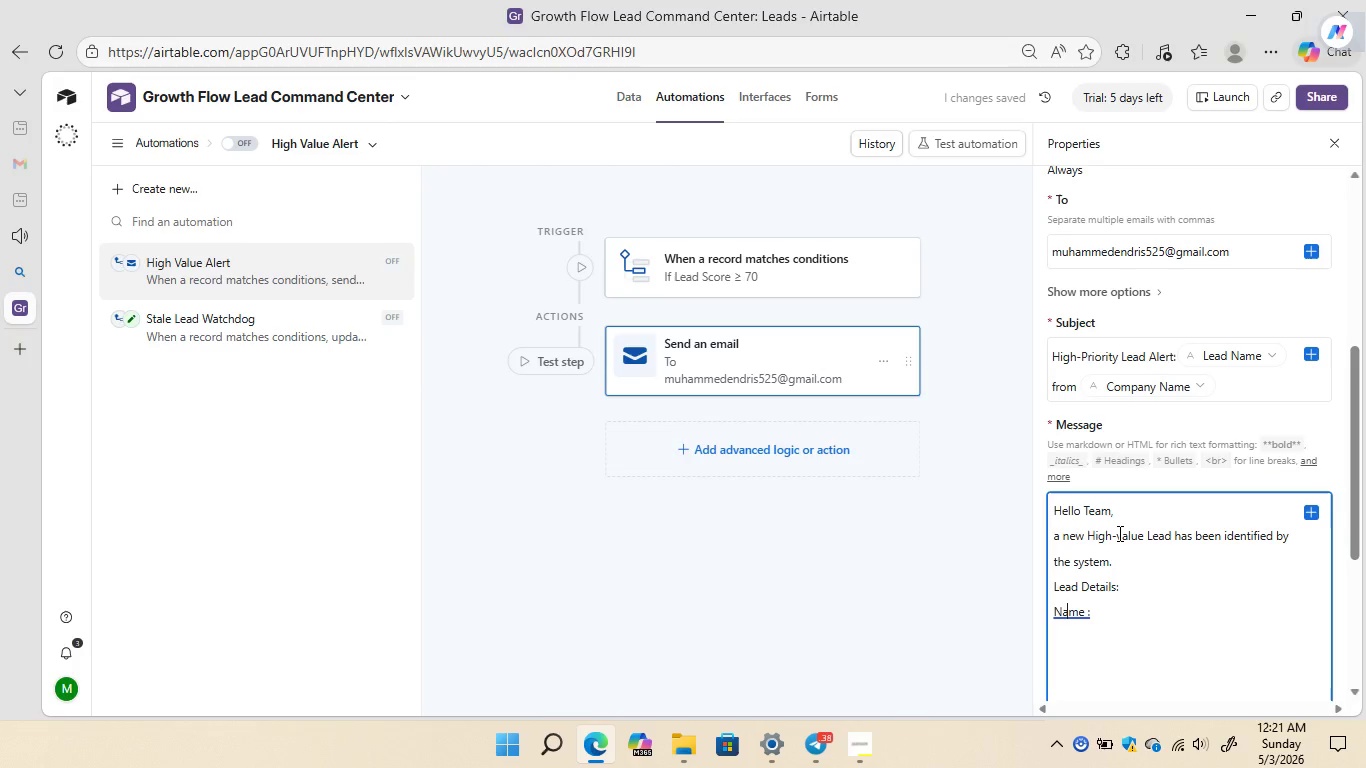 
key(ArrowRight)
 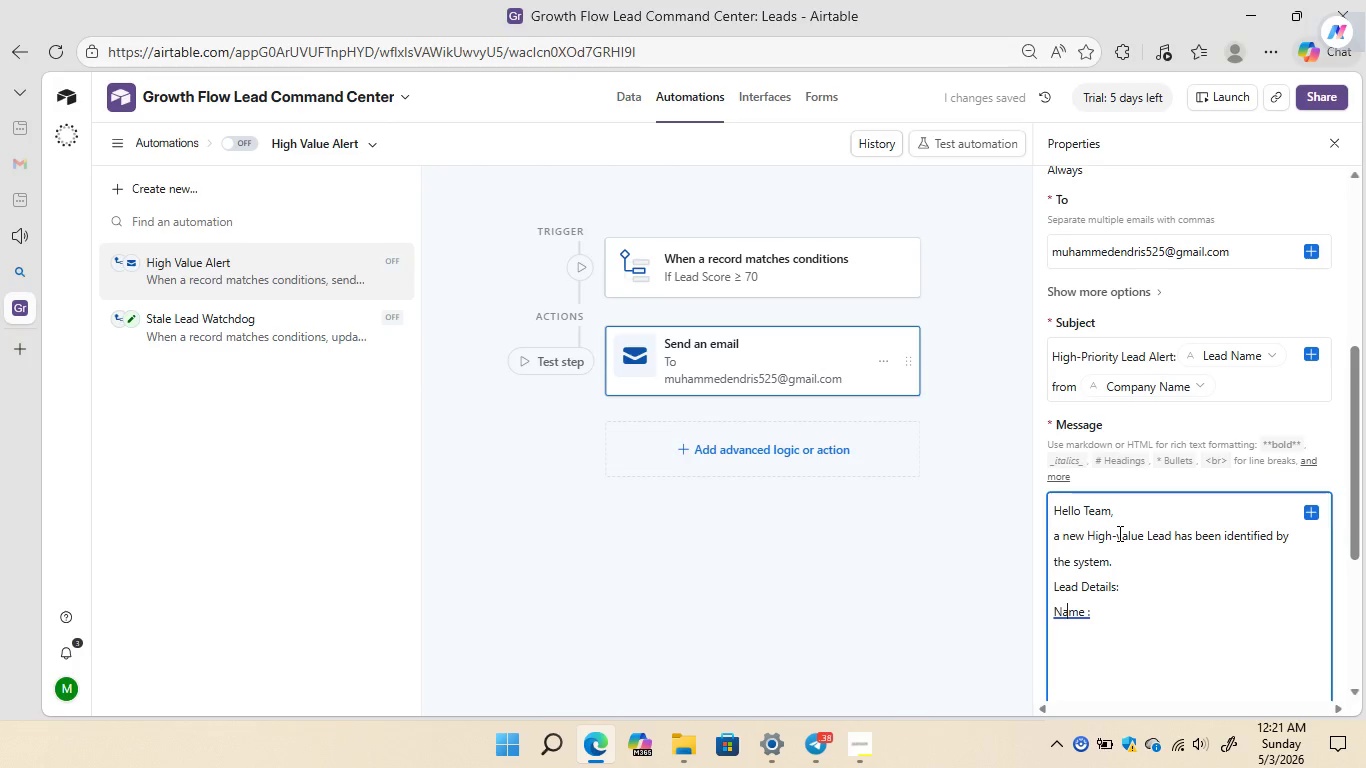 
key(ArrowRight)
 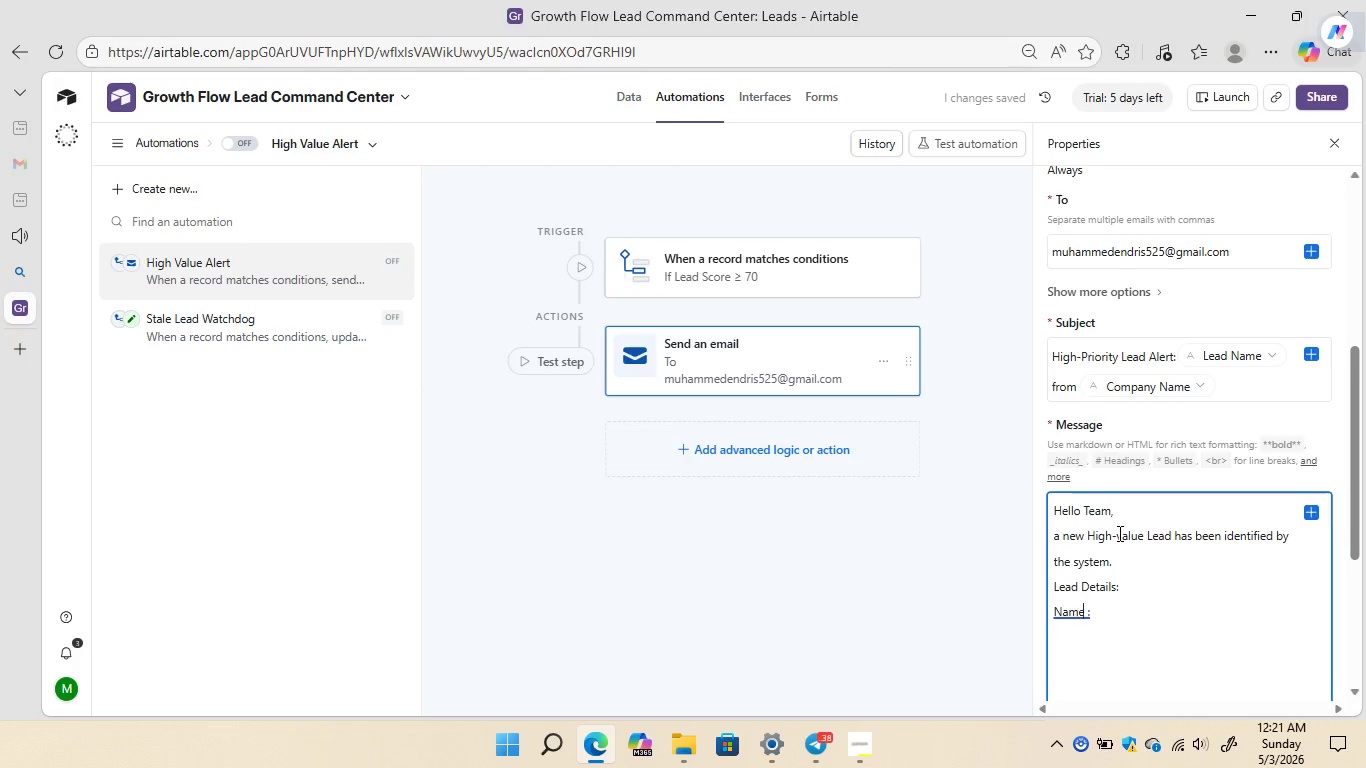 
key(ArrowRight)
 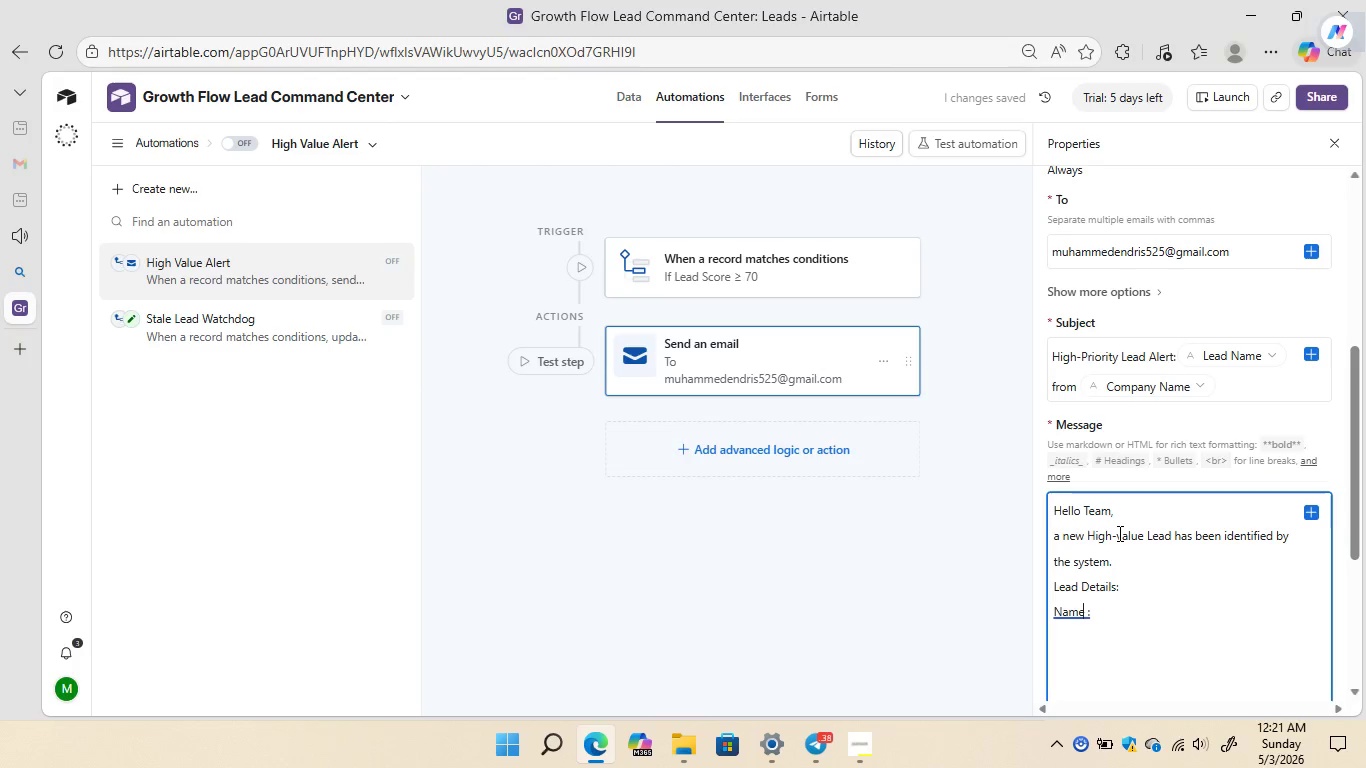 
key(ArrowRight)
 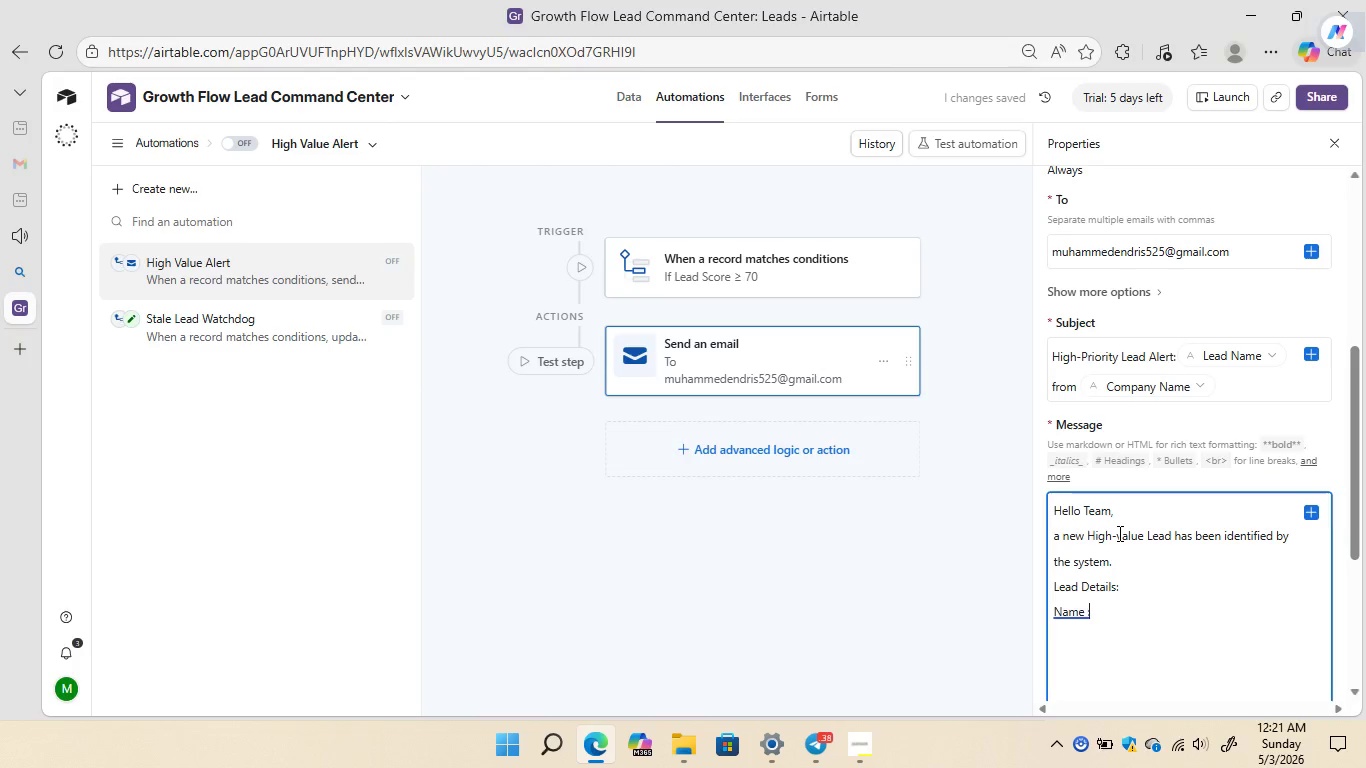 
key(ArrowRight)
 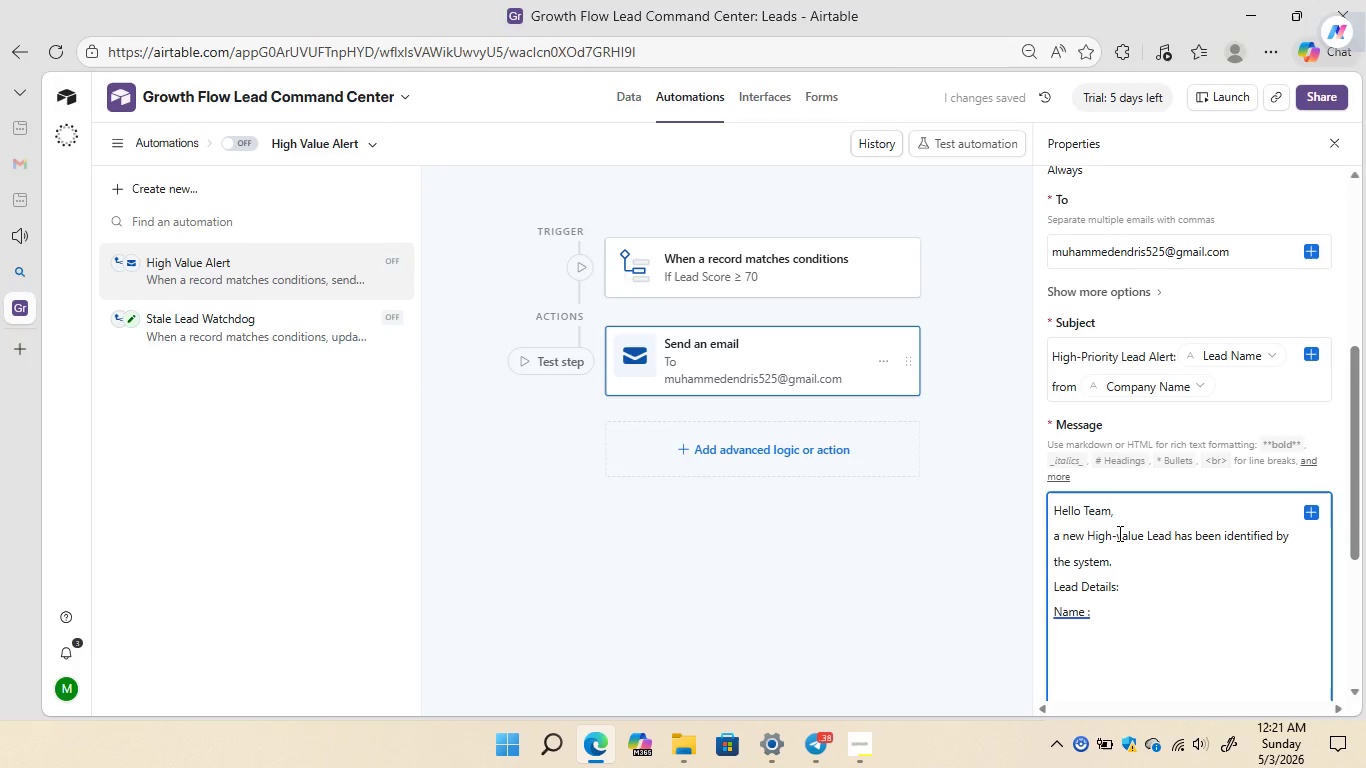 
type({lea)
 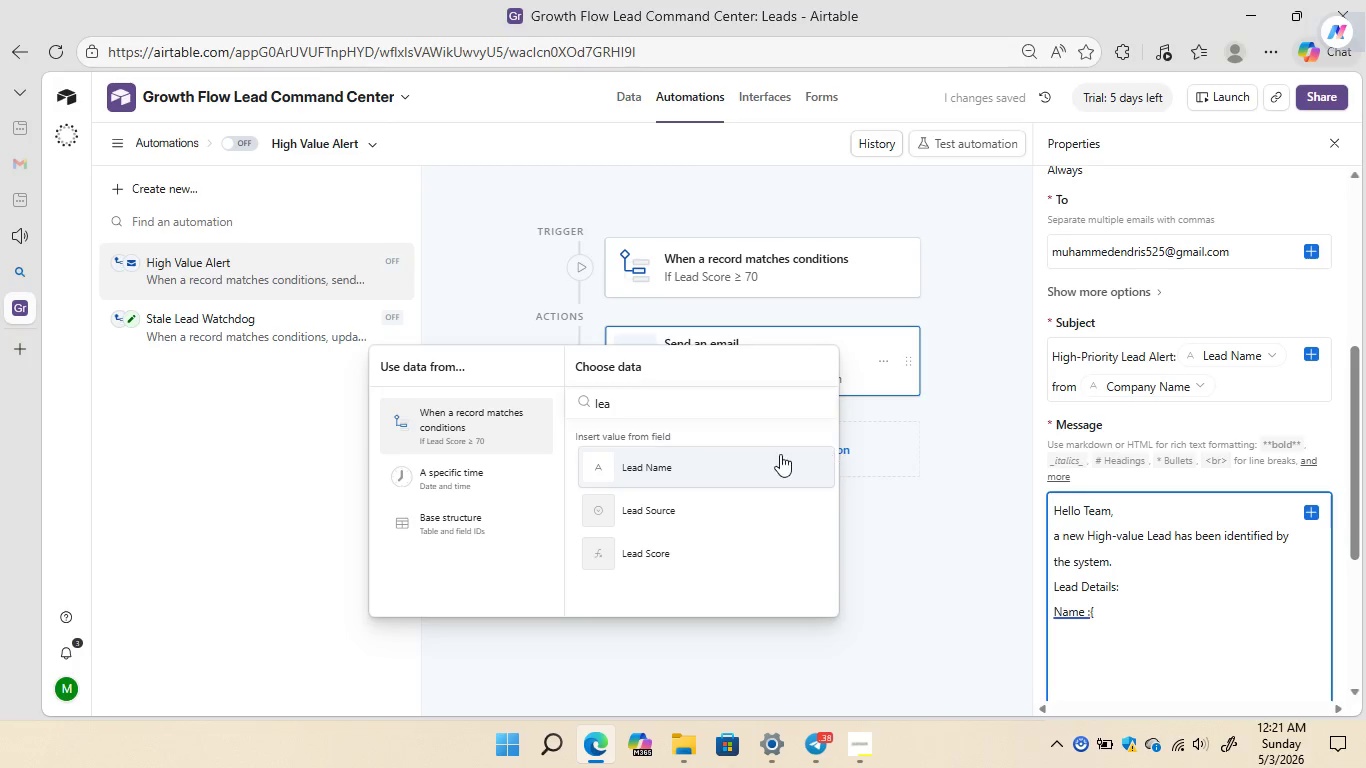 
left_click([735, 462])
 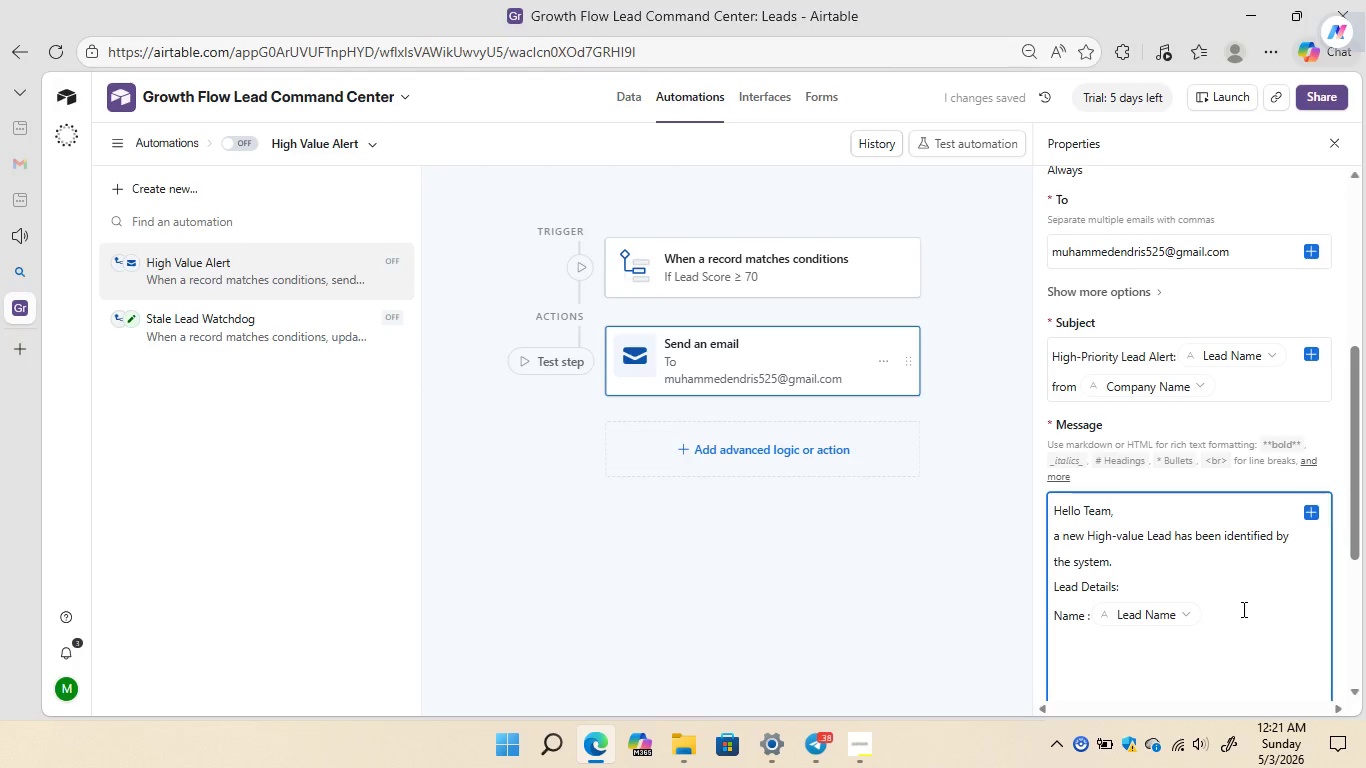 
key(Enter)
 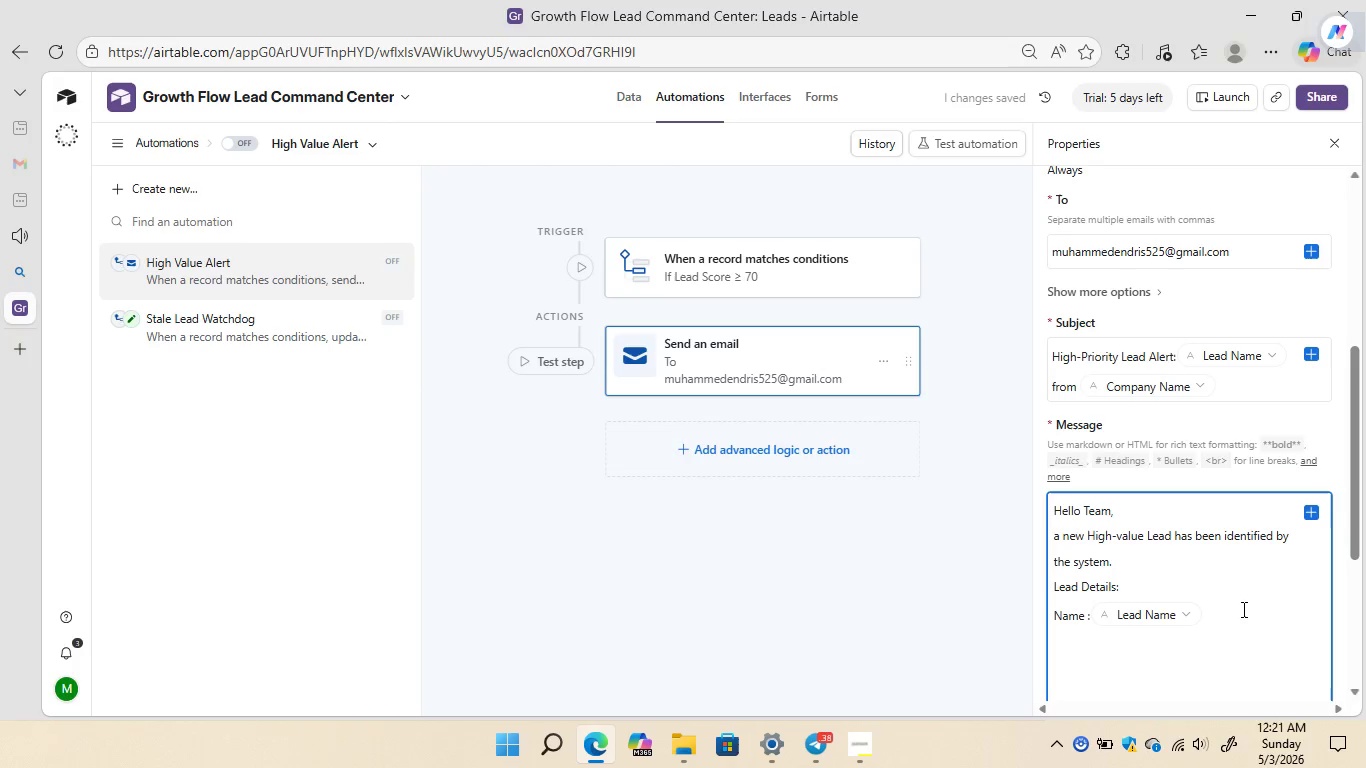 
type(Company:{COM)
 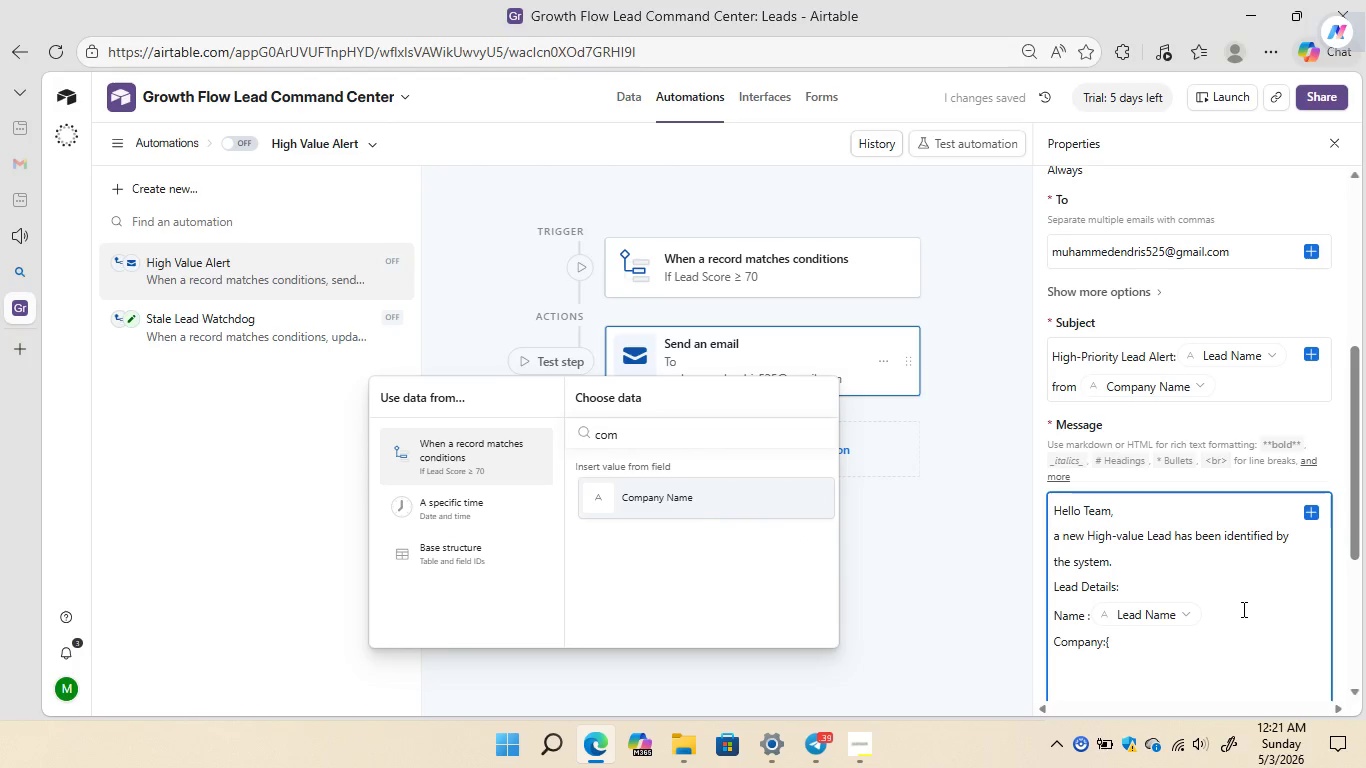 
left_click([705, 498])
 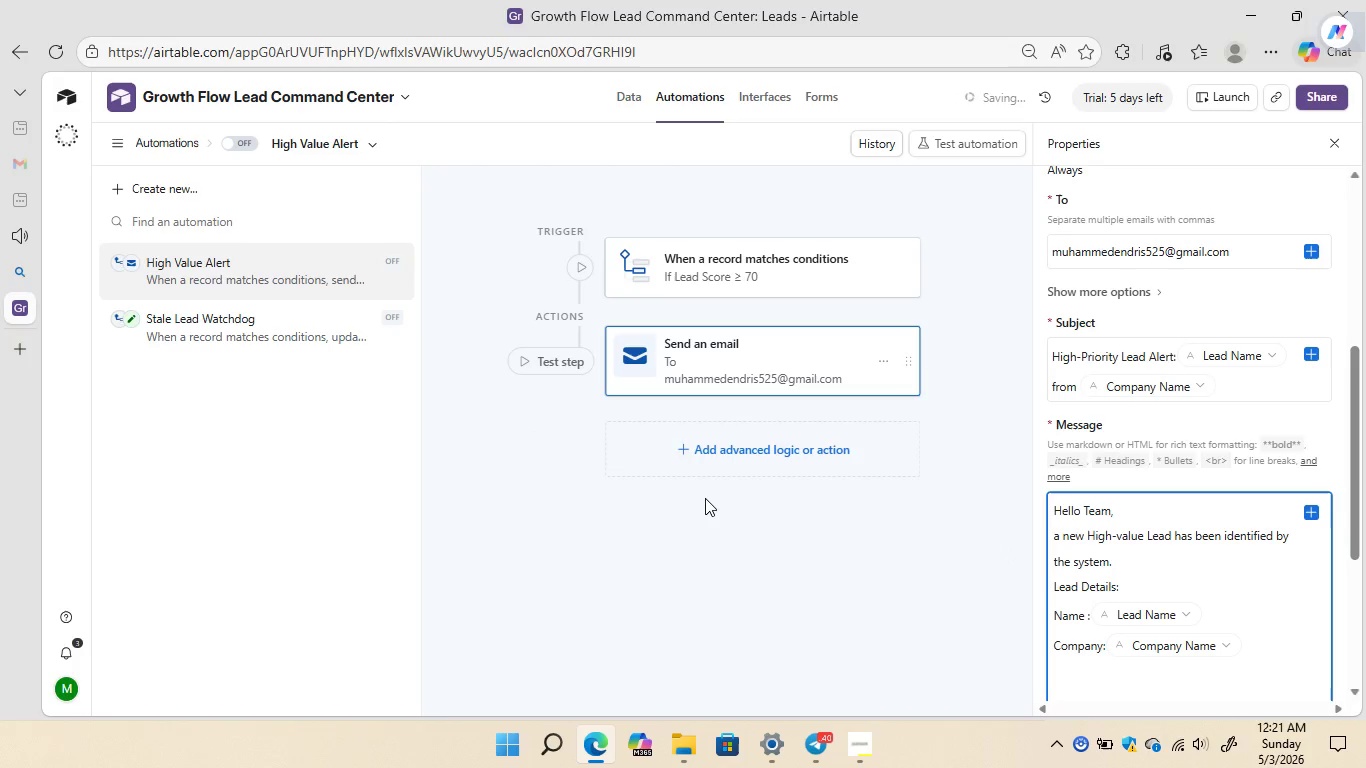 
key(Enter)
 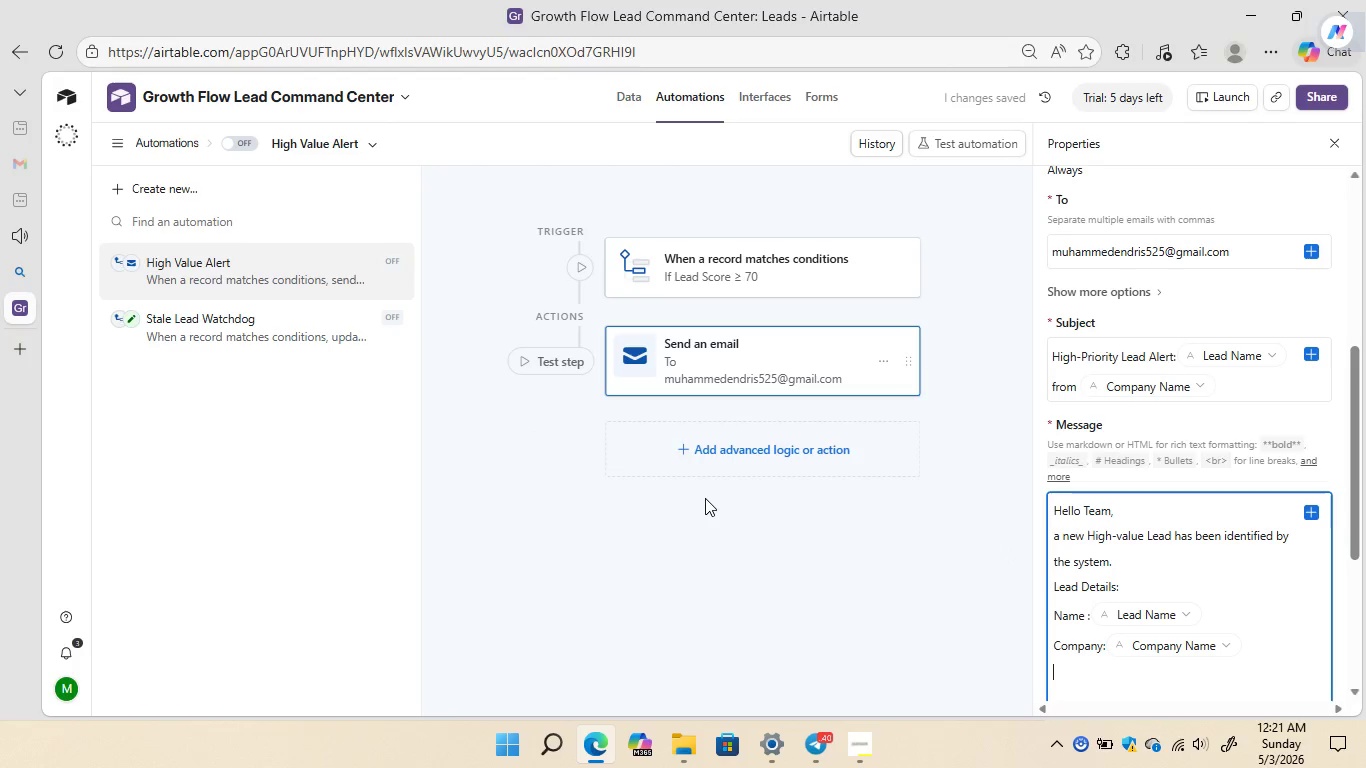 
type(Lead Score)
 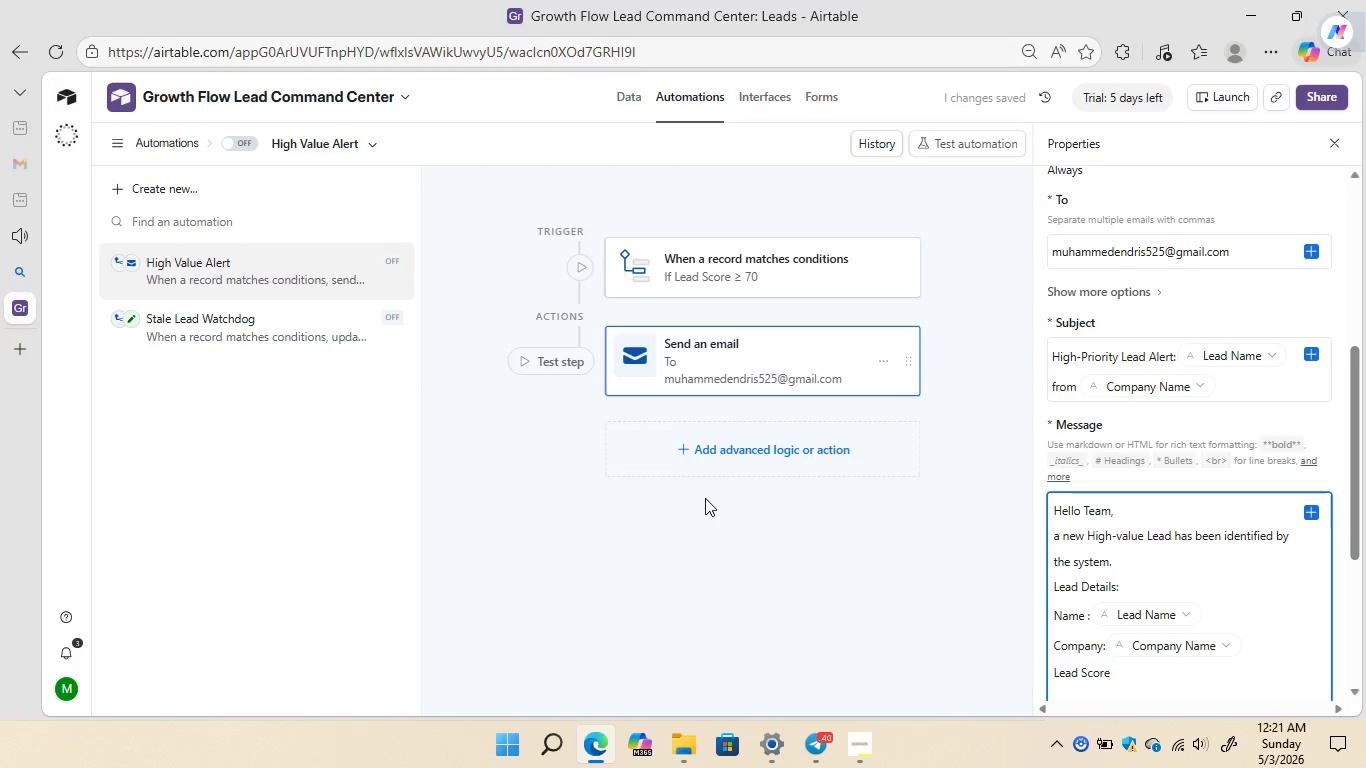 
wait(6.45)
 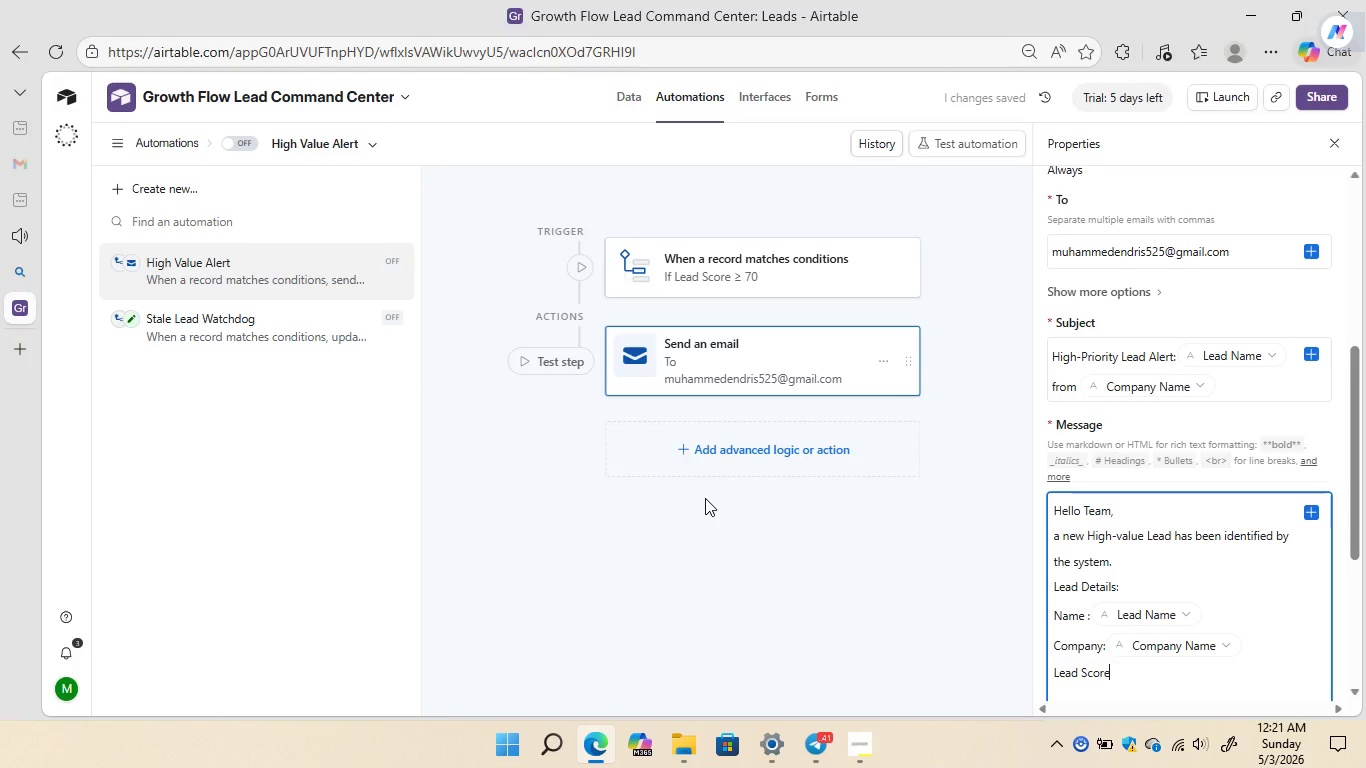 
type({Le)
 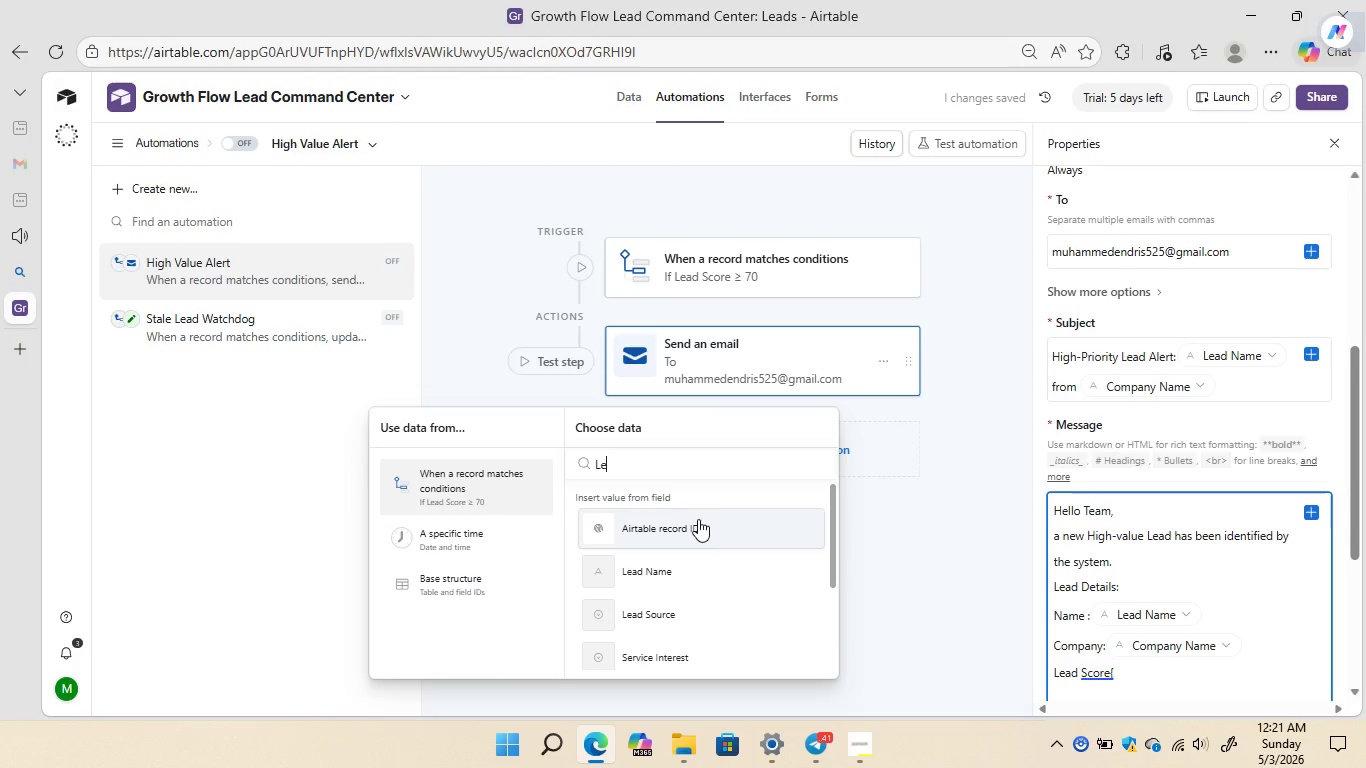 
left_click([660, 607])
 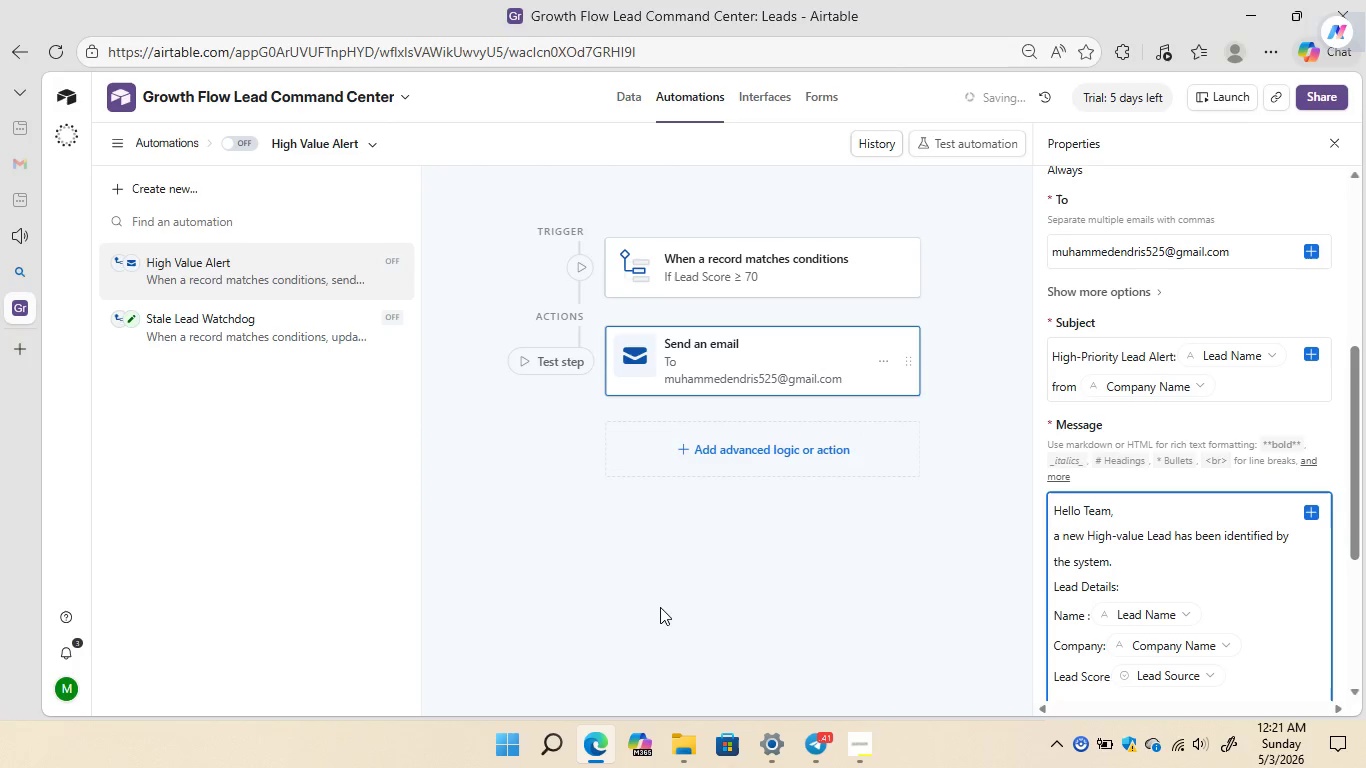 
key(Enter)
 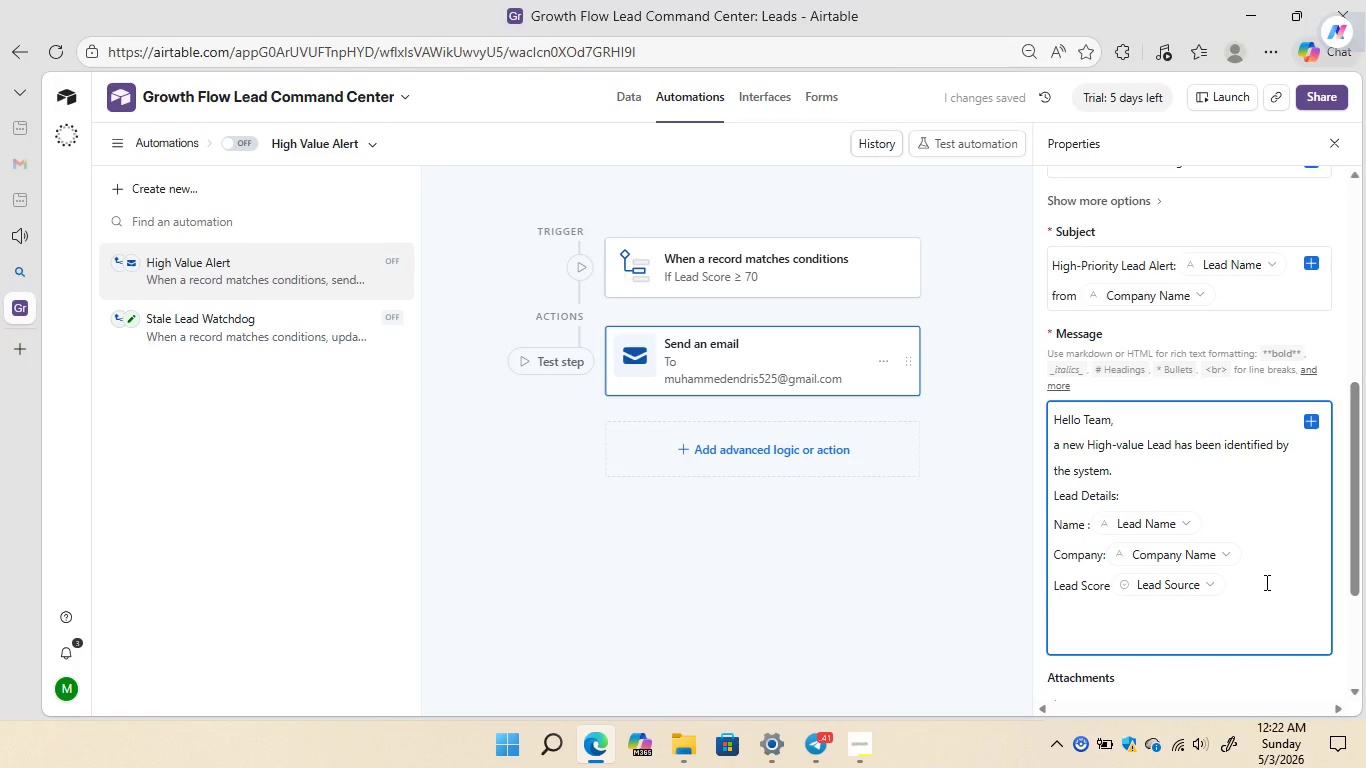 
wait(7.17)
 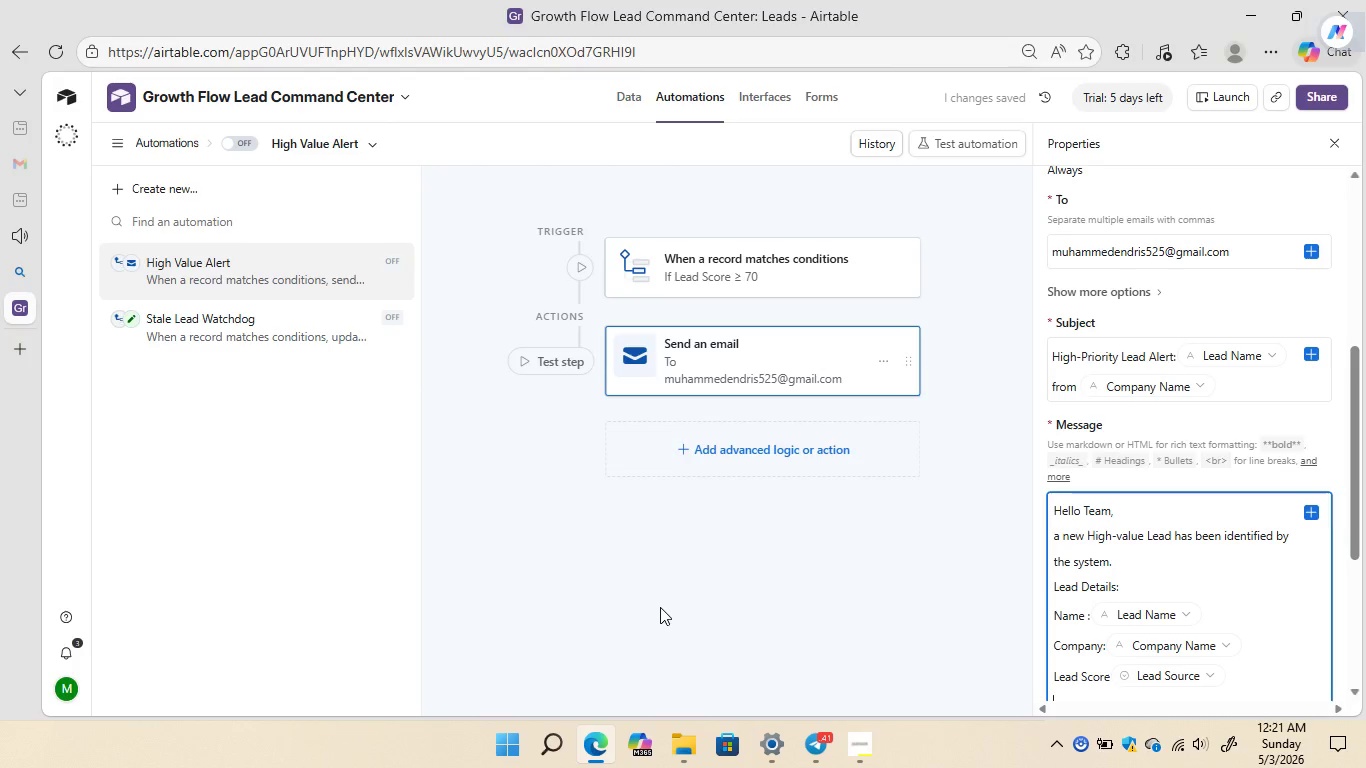 
type(Budhet)
key(Backspace)
key(Backspace)
key(Backspace)
type(get Tier:{budge)
 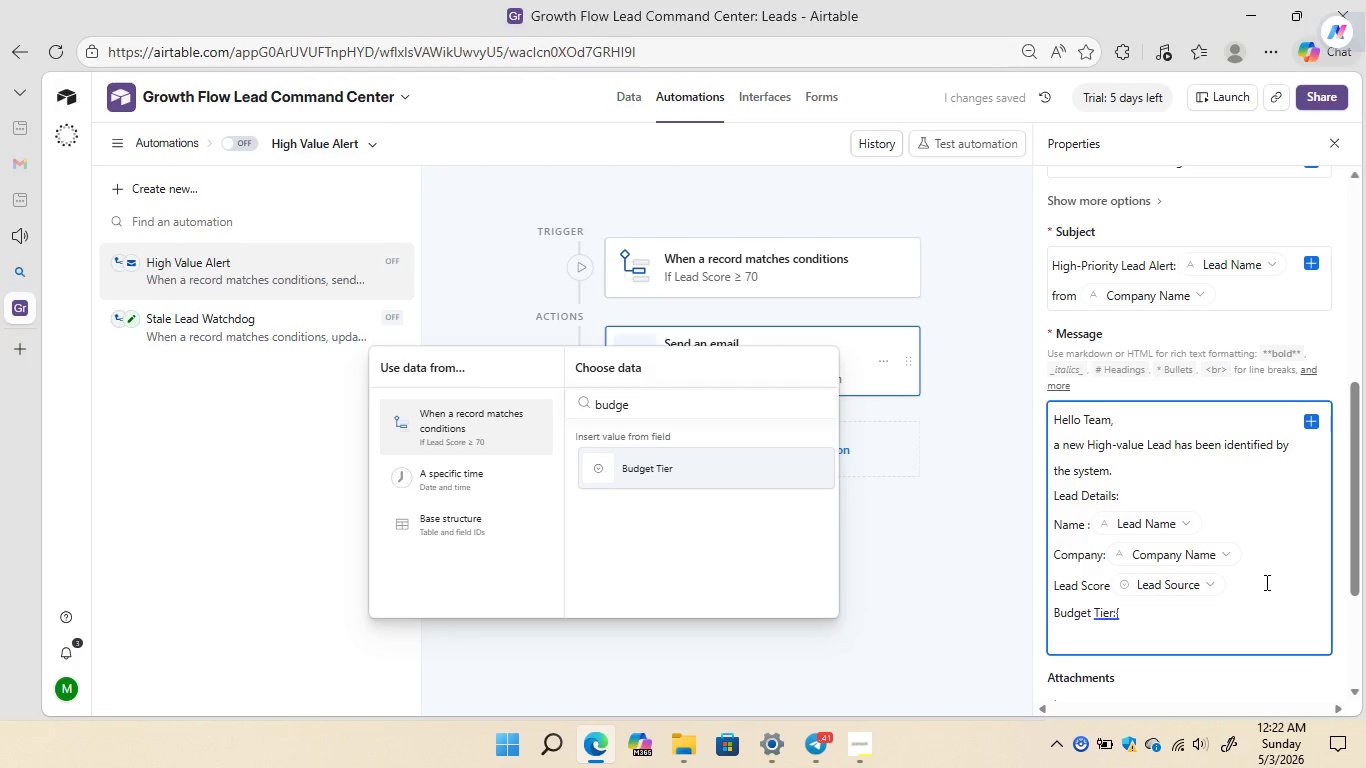 
wait(36.56)
 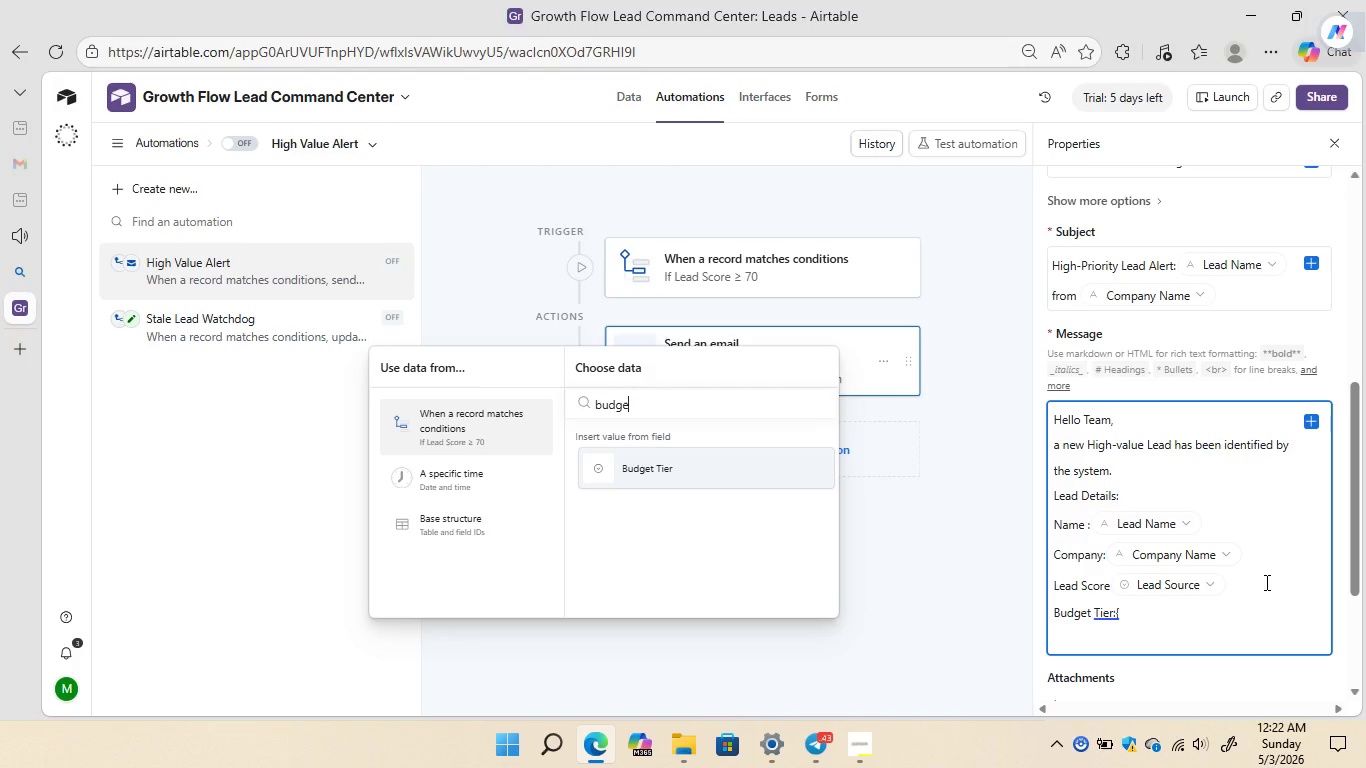 
left_click([725, 460])
 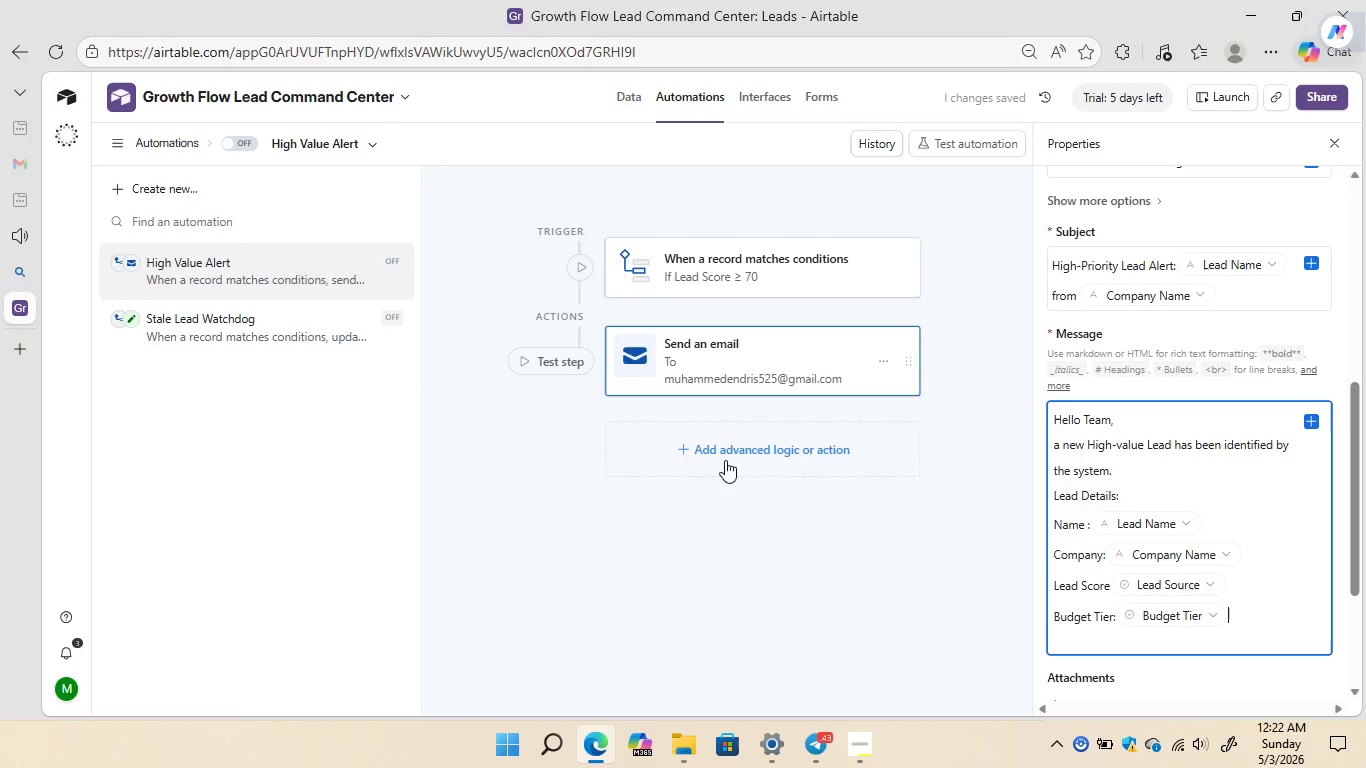 
key(Enter)
 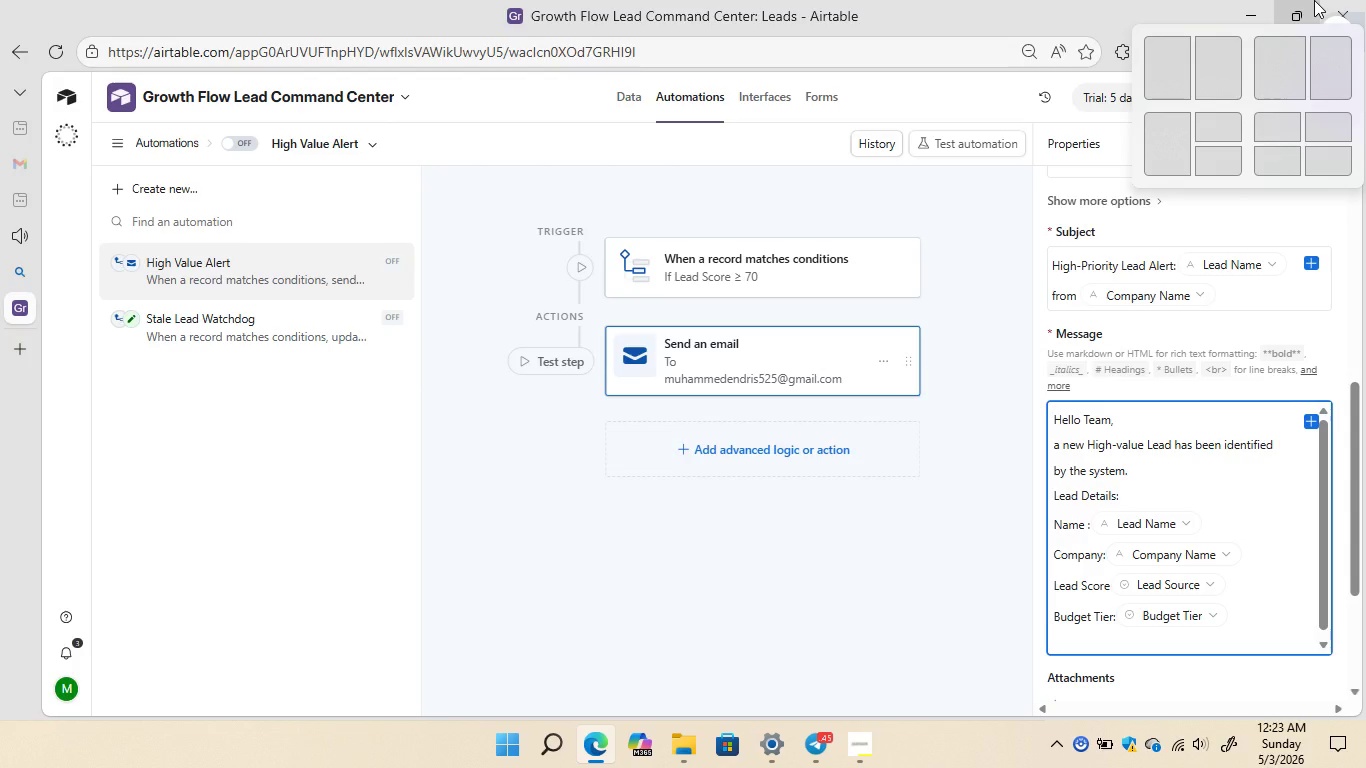 
wait(27.95)
 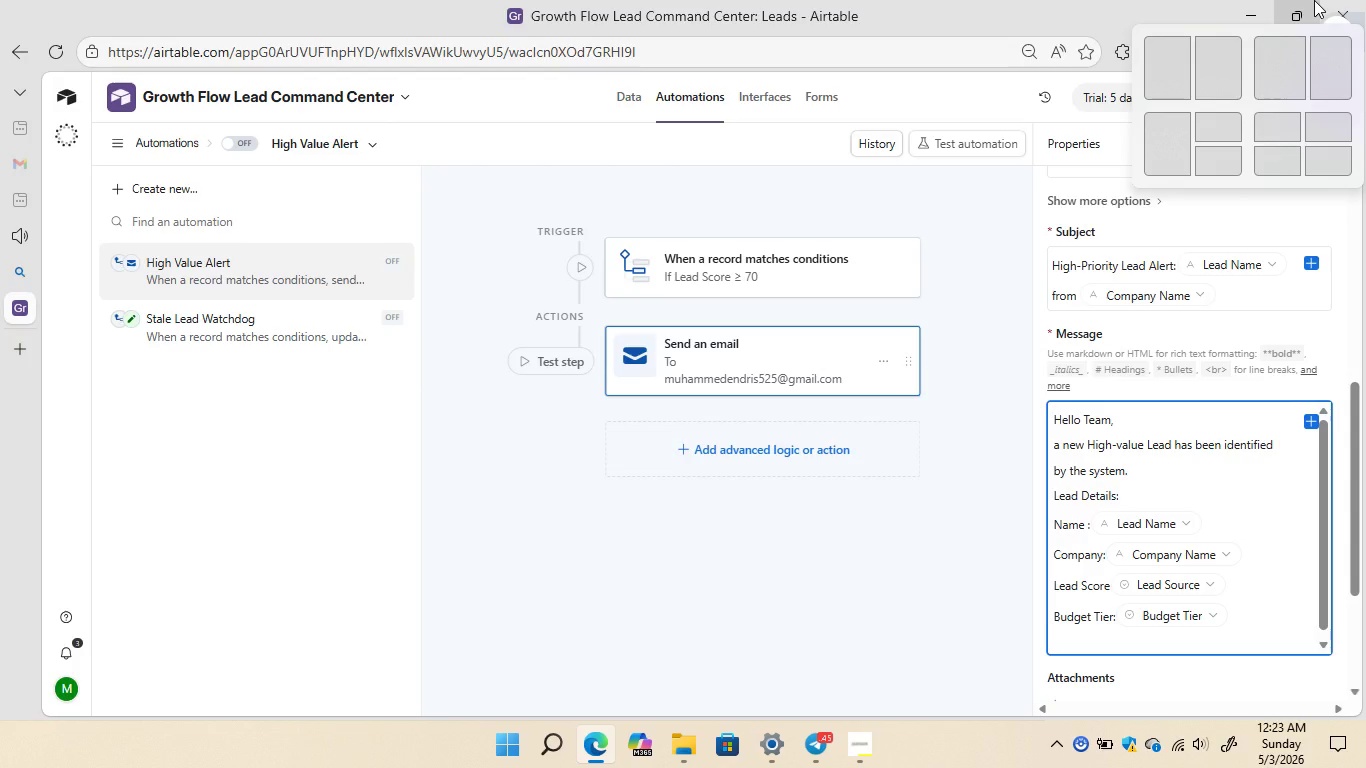 
type(Service Interst:)
 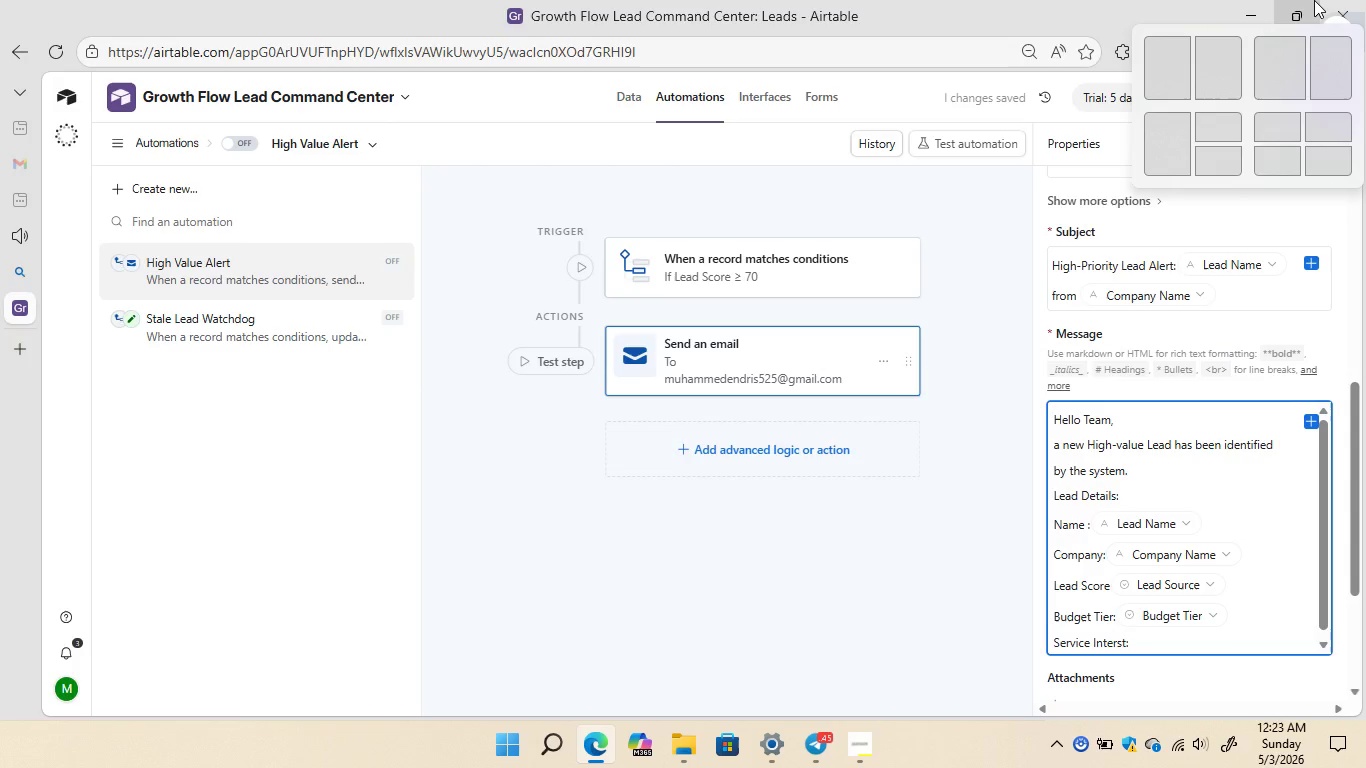 
wait(34.5)
 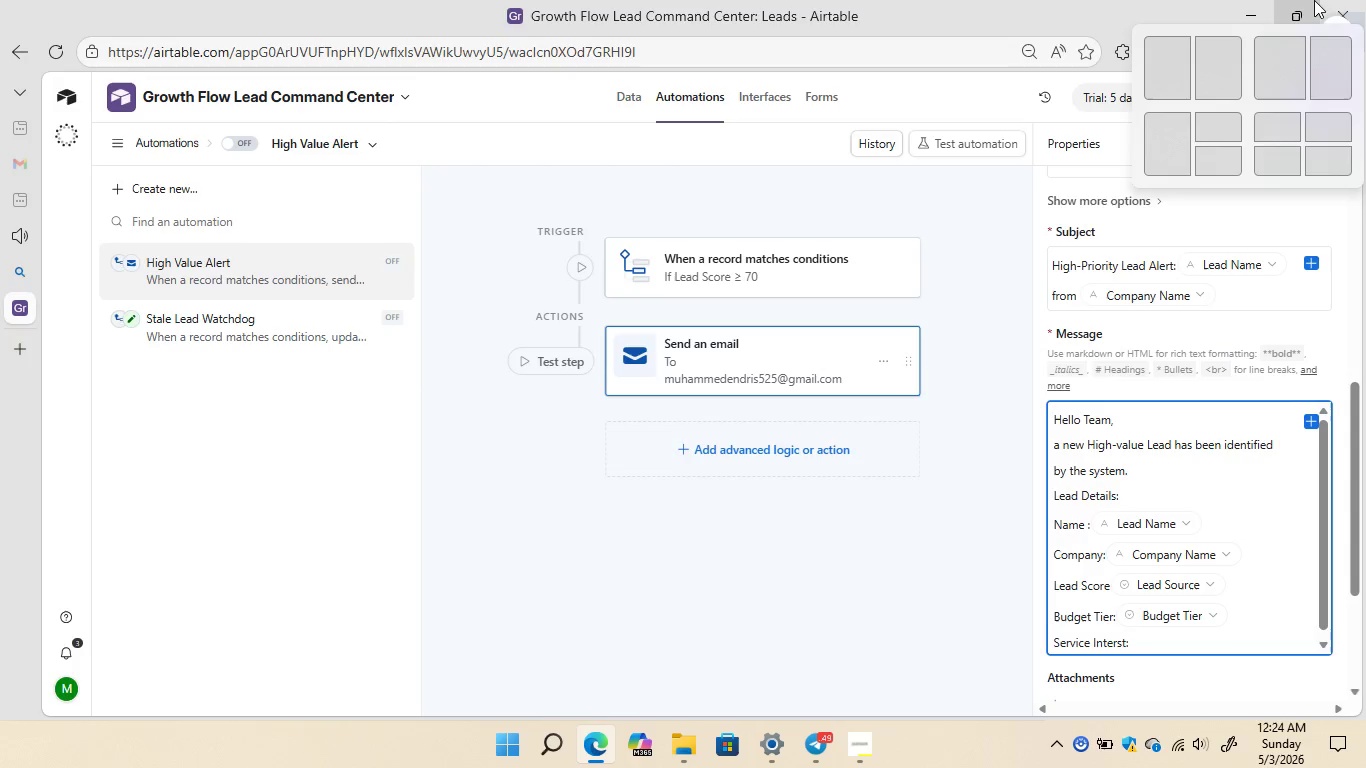 
key(Shift+BracketLeft)
 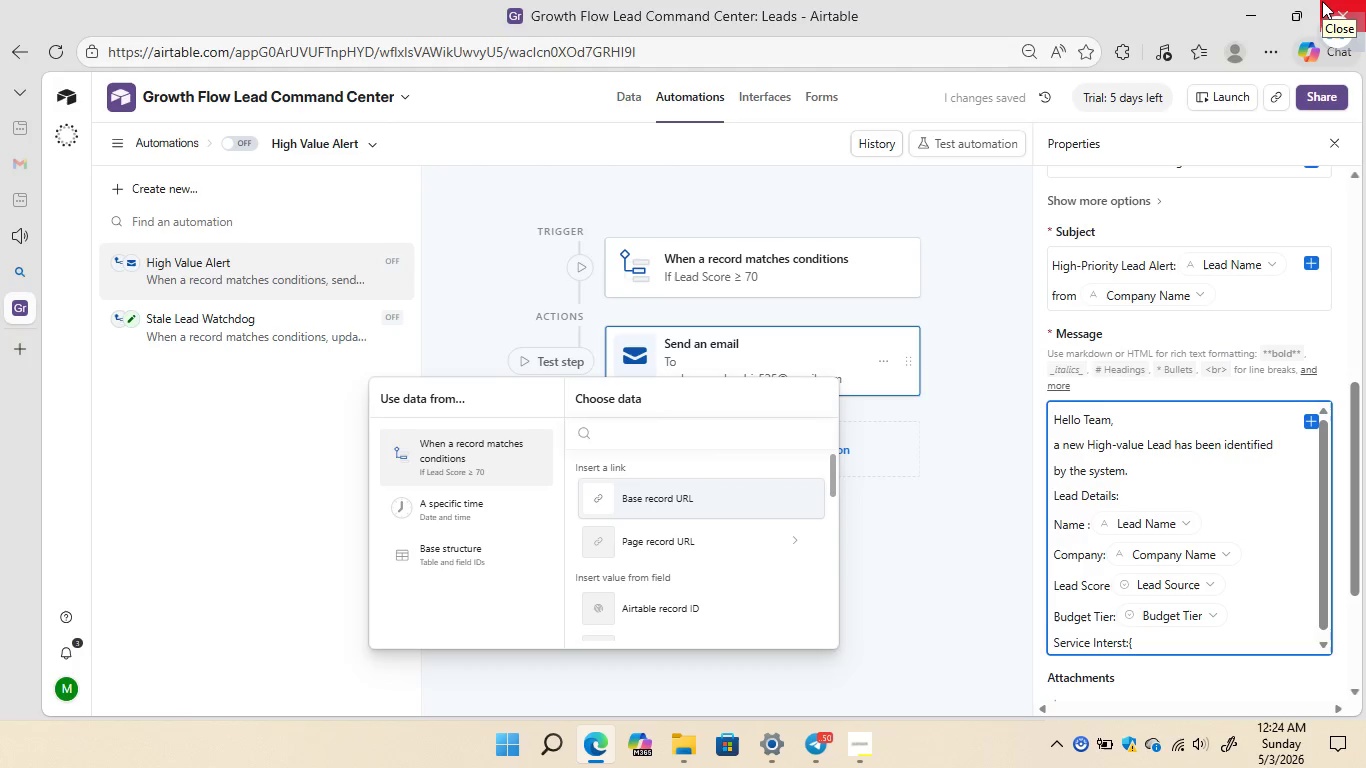 
type(se)
key(Backspace)
key(Backspace)
 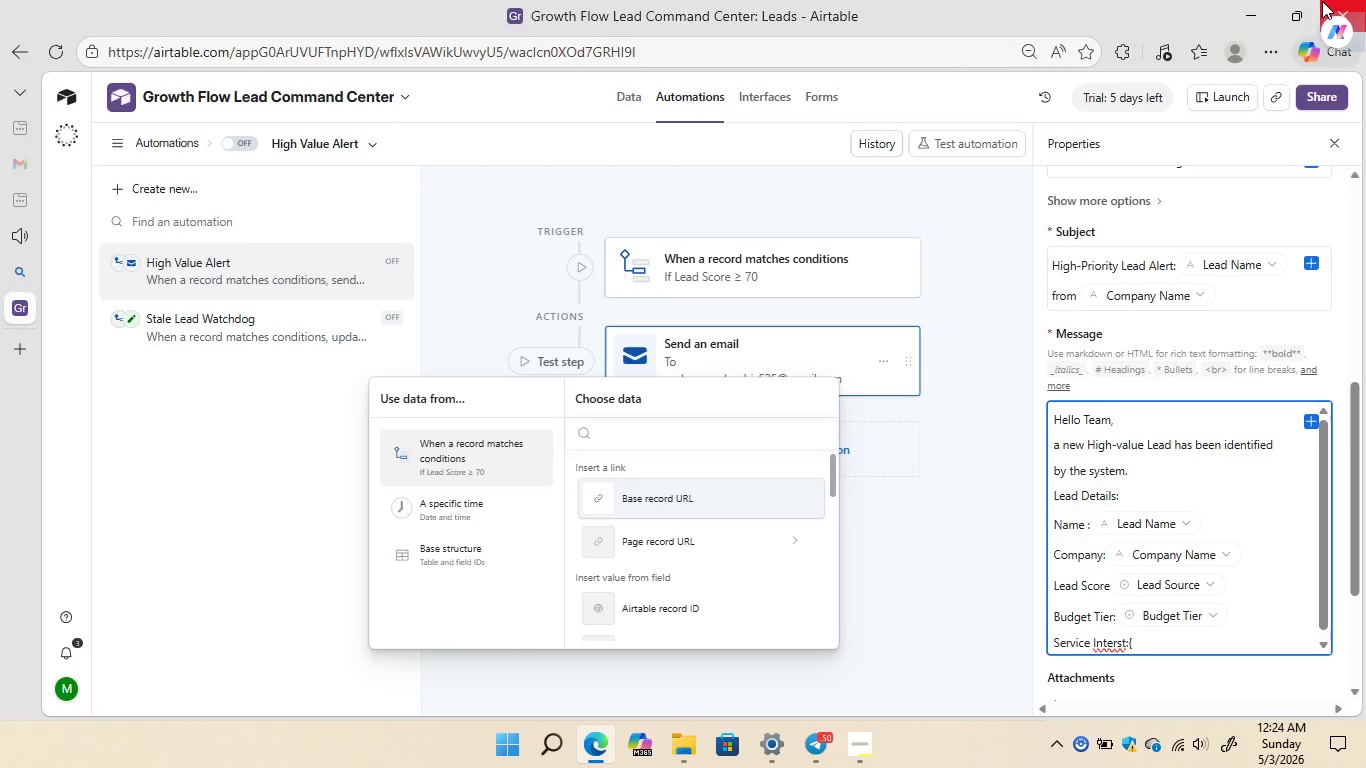 
type(int)
 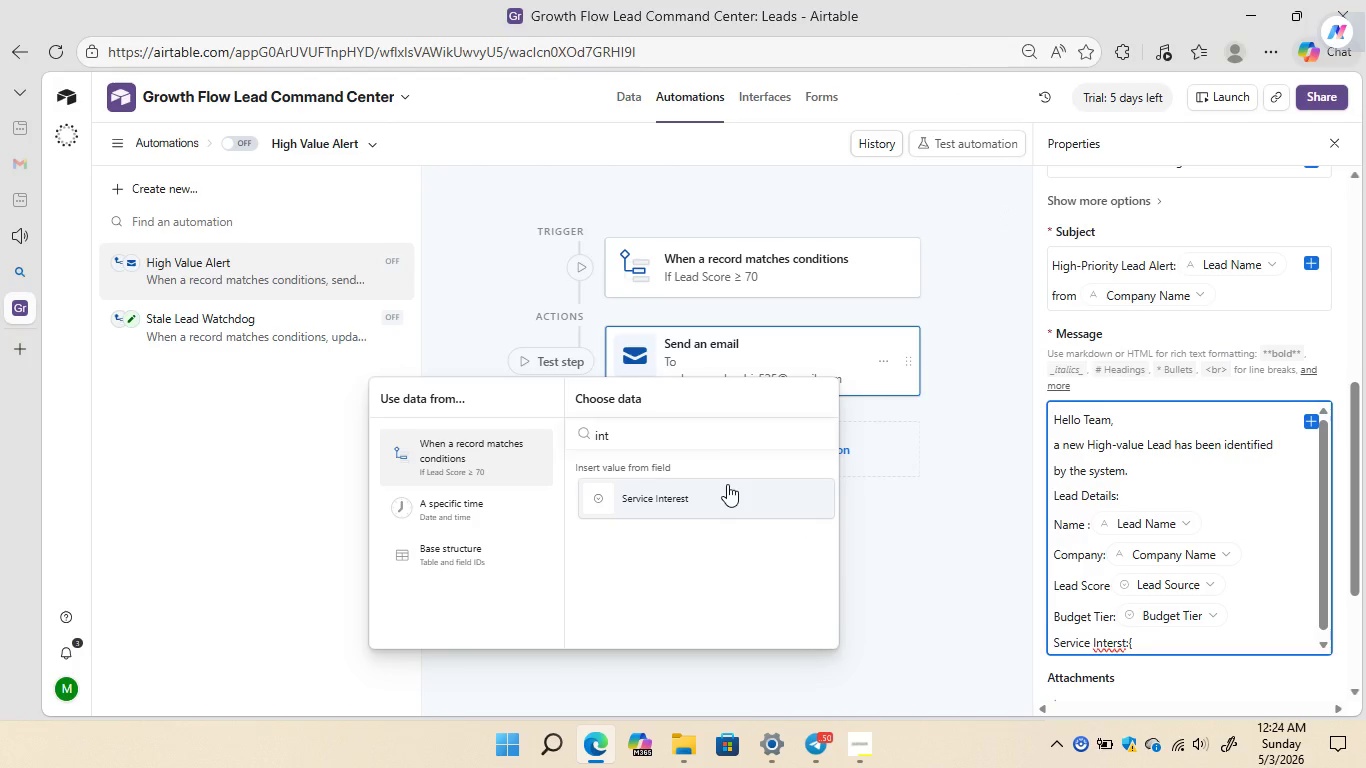 
left_click([709, 494])
 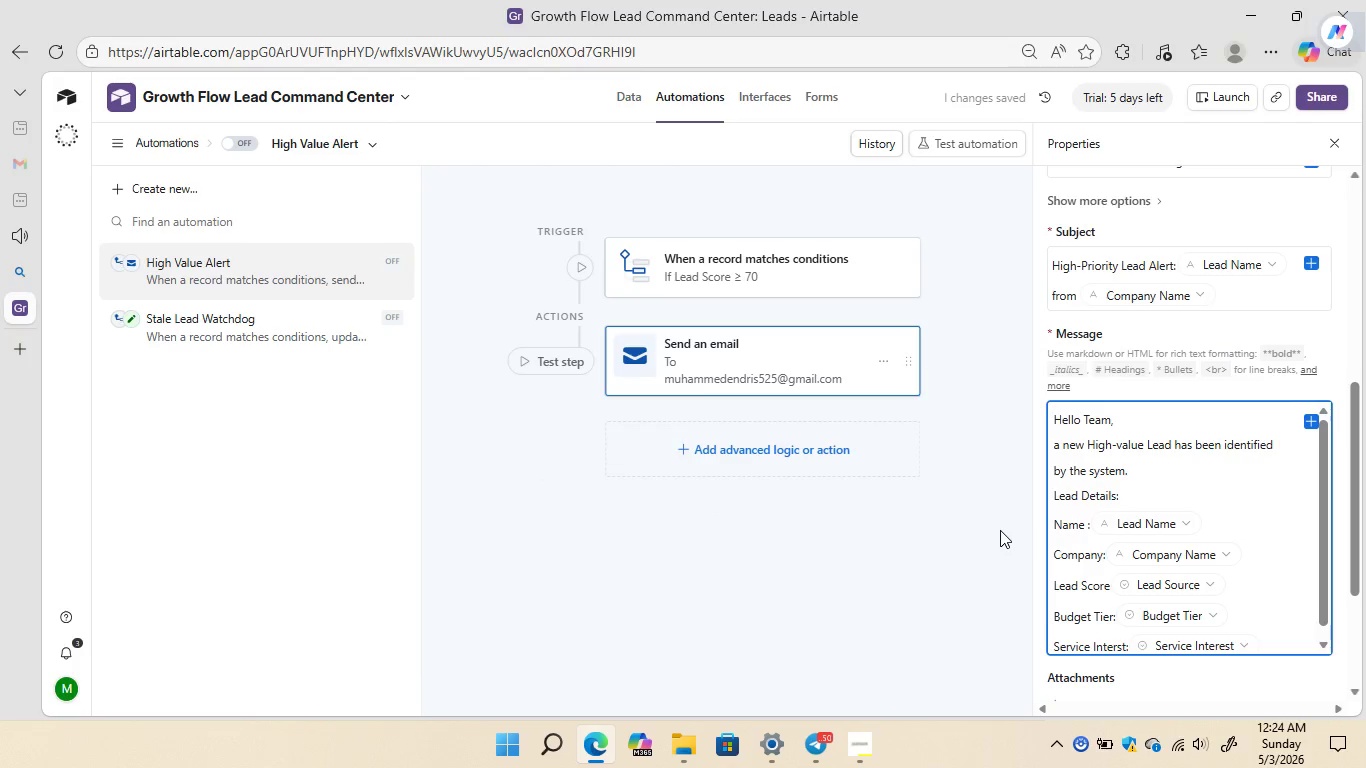 
wait(8.01)
 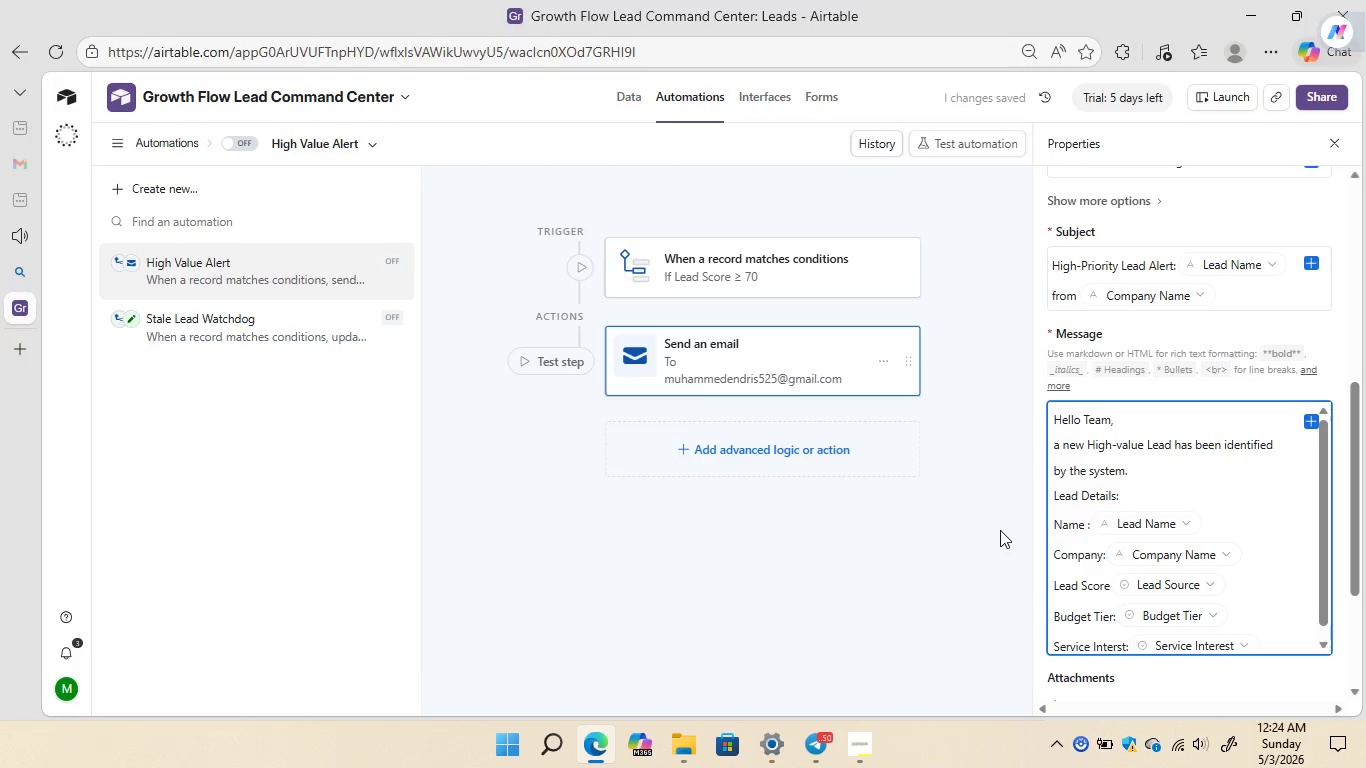 
key(Enter)
 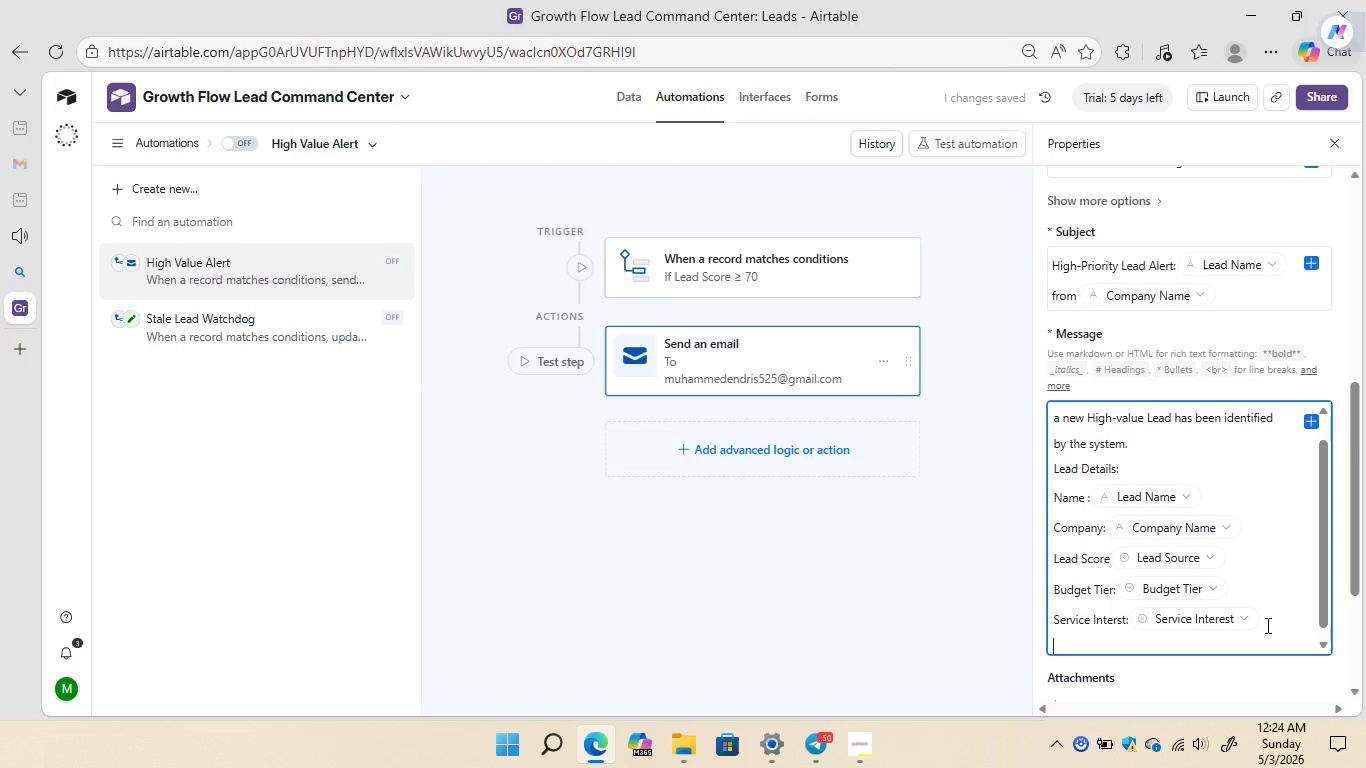 
type(Please ensure the assigned Account Mangager)
 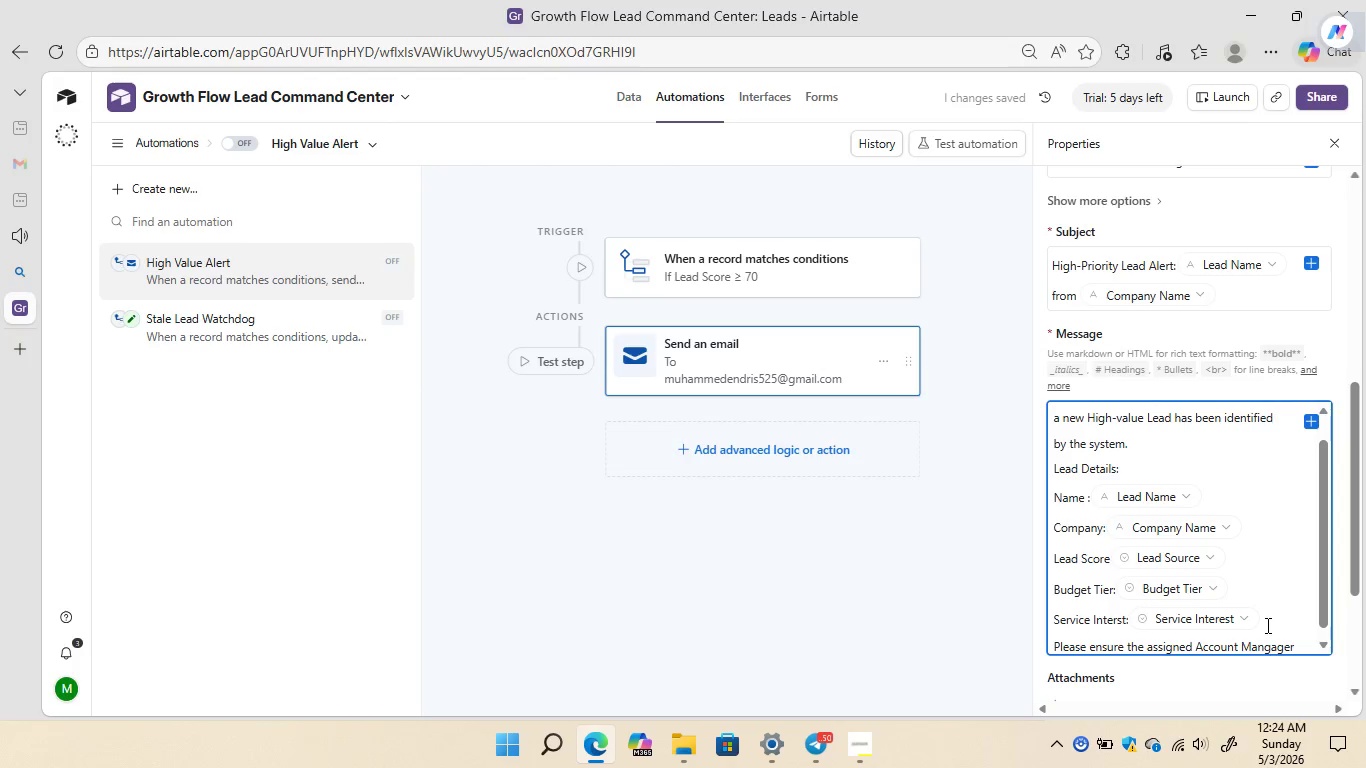 
wait(7.25)
 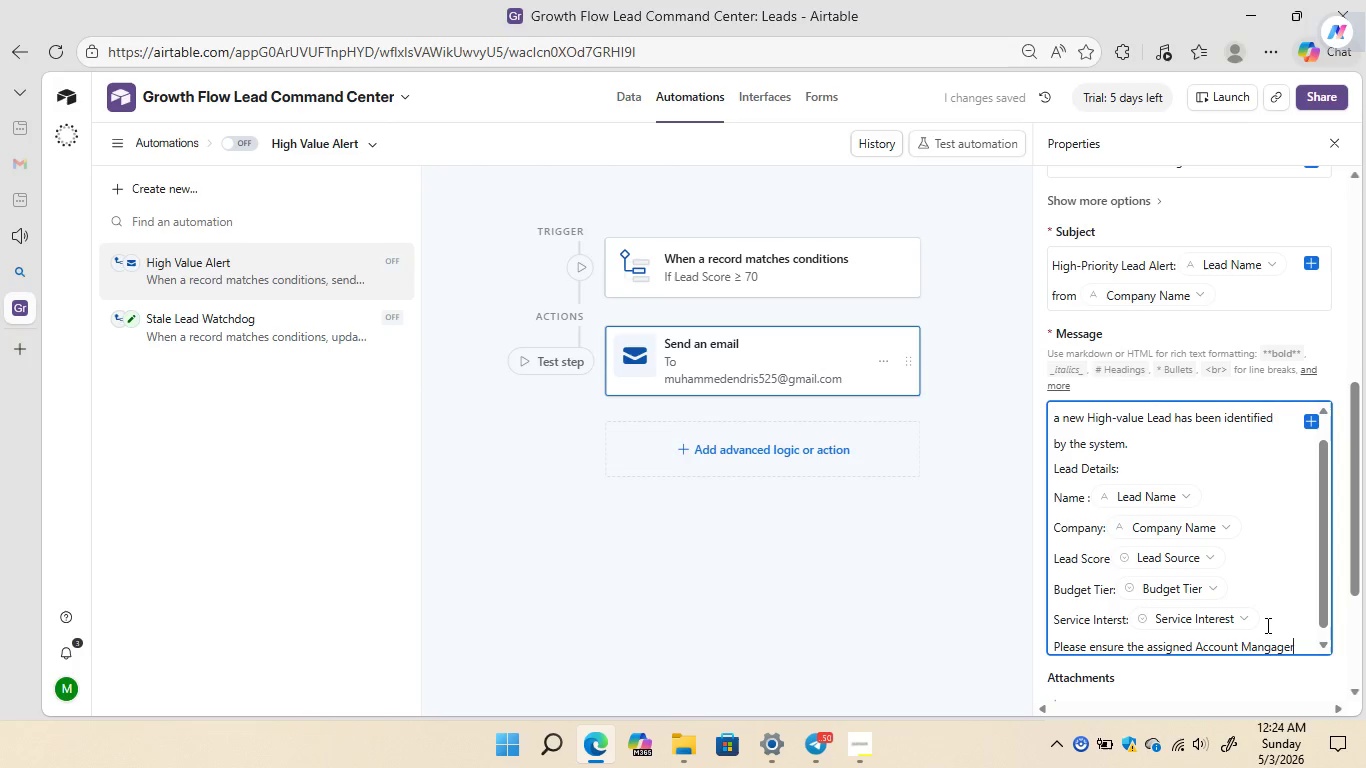 
key(ArrowLeft)
 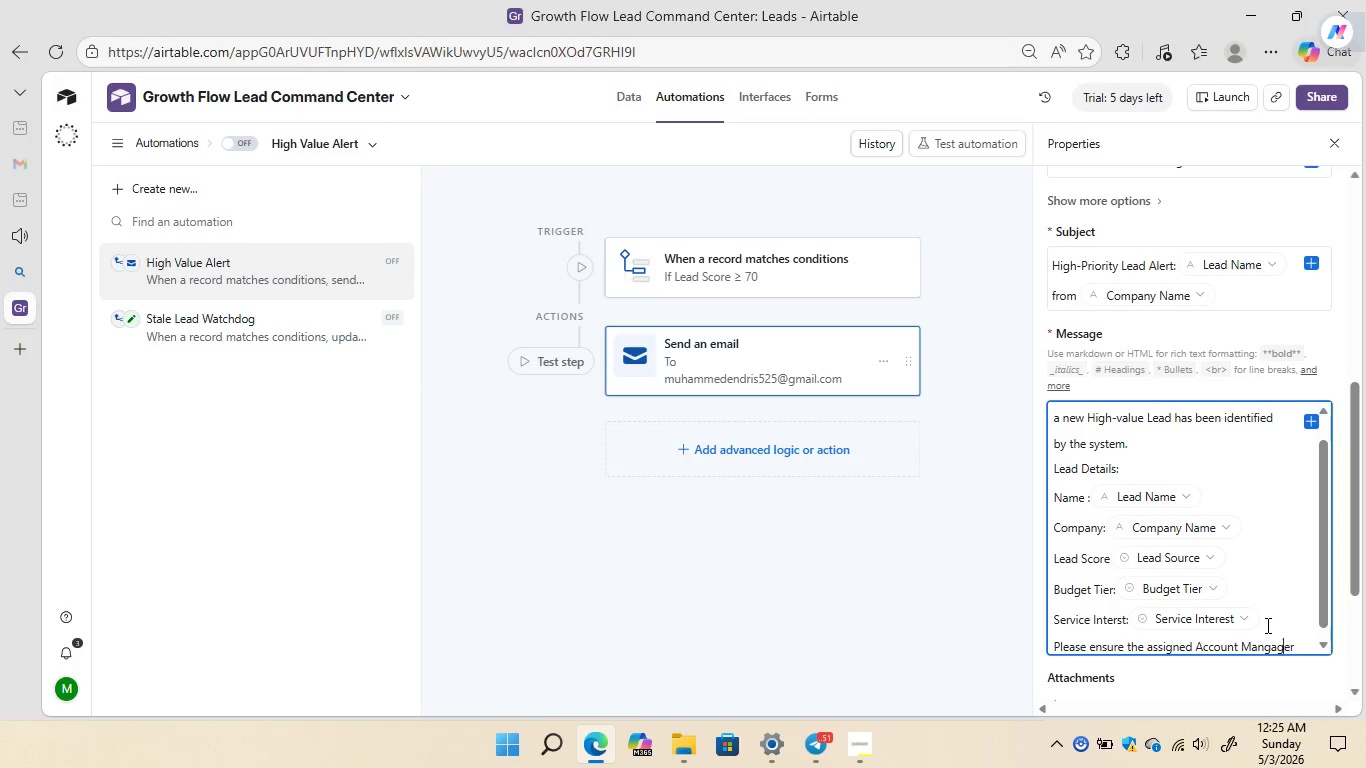 
key(ArrowLeft)
 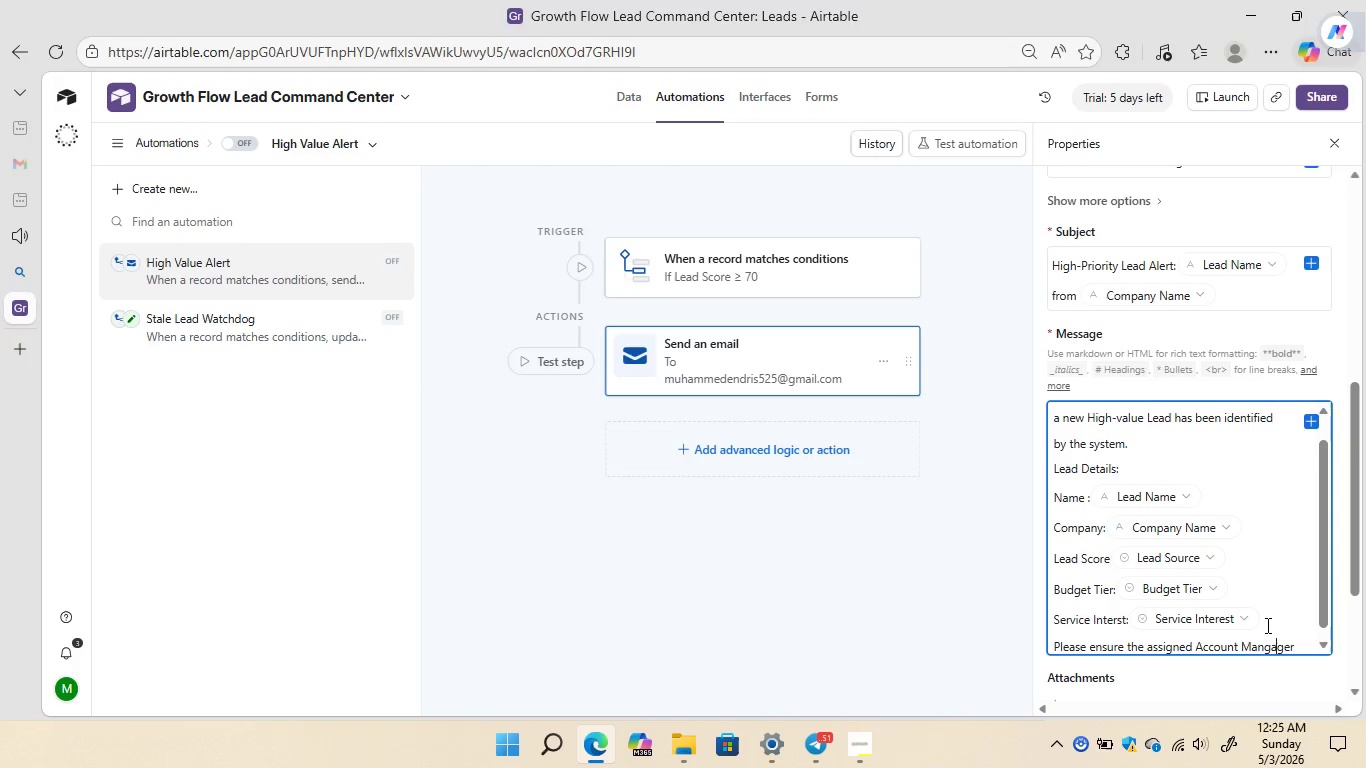 
key(ArrowLeft)
 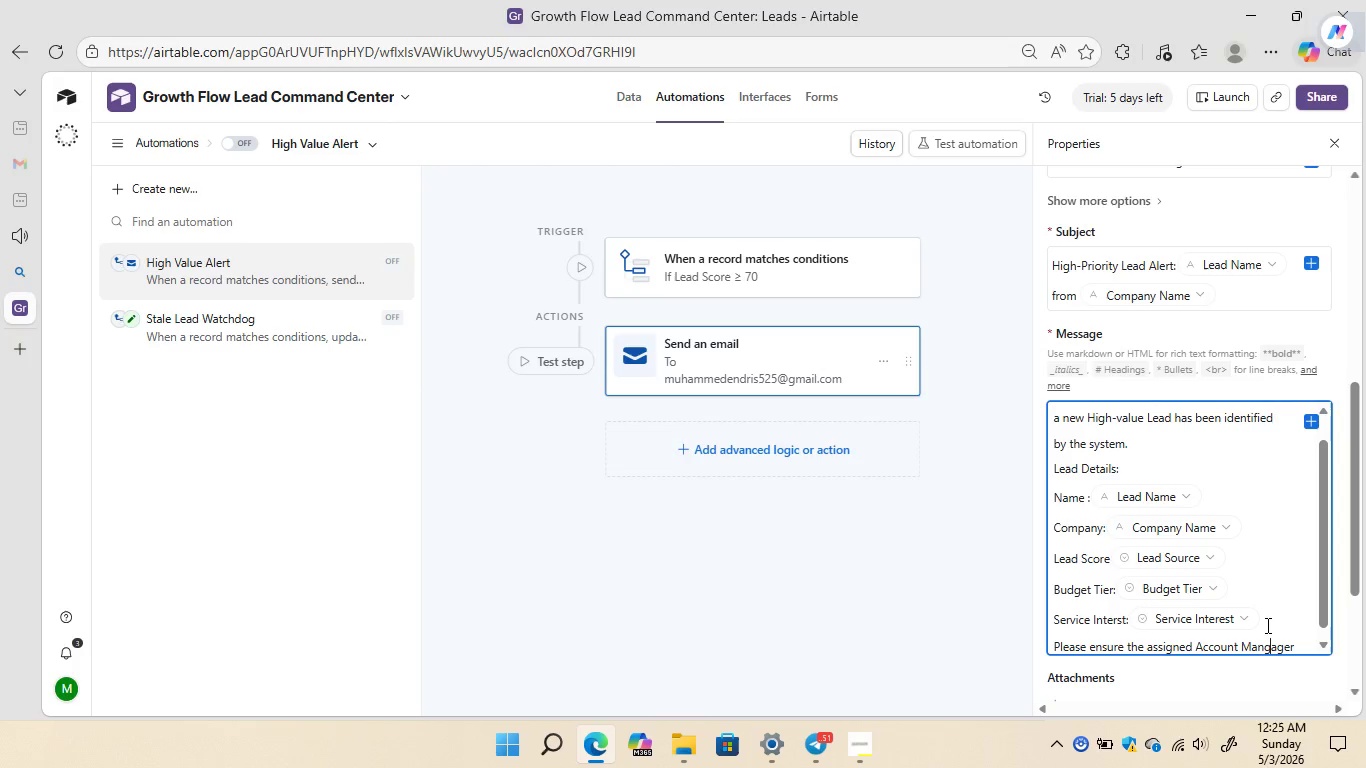 
key(ArrowLeft)
 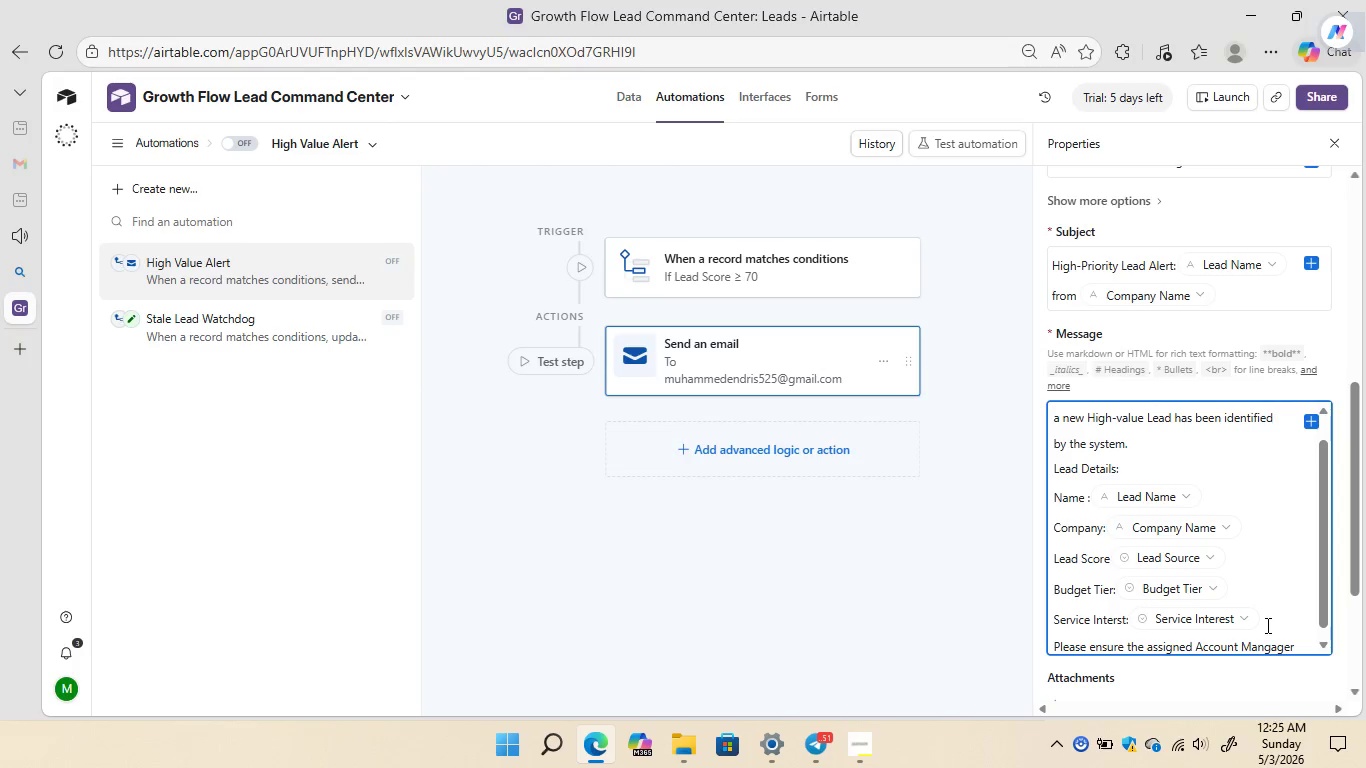 
key(Backspace)
 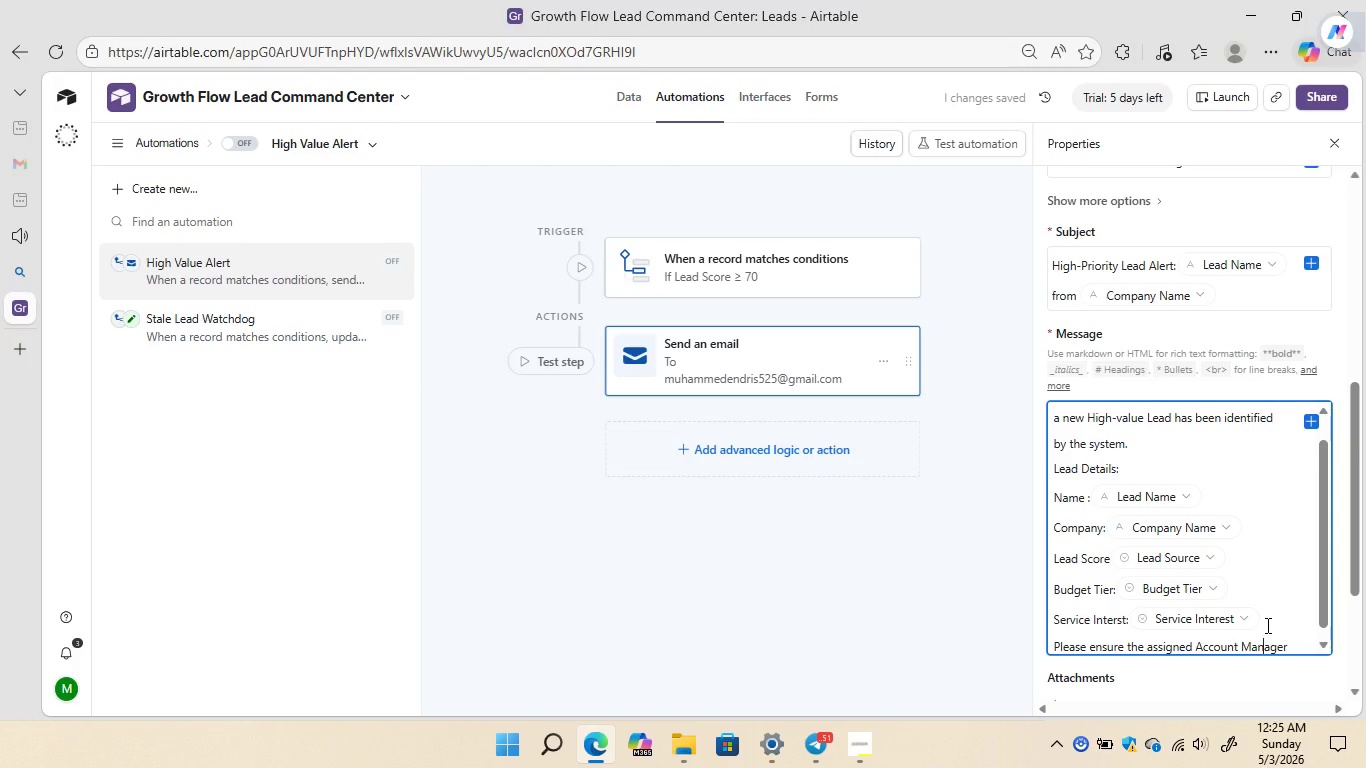 
wait(6.44)
 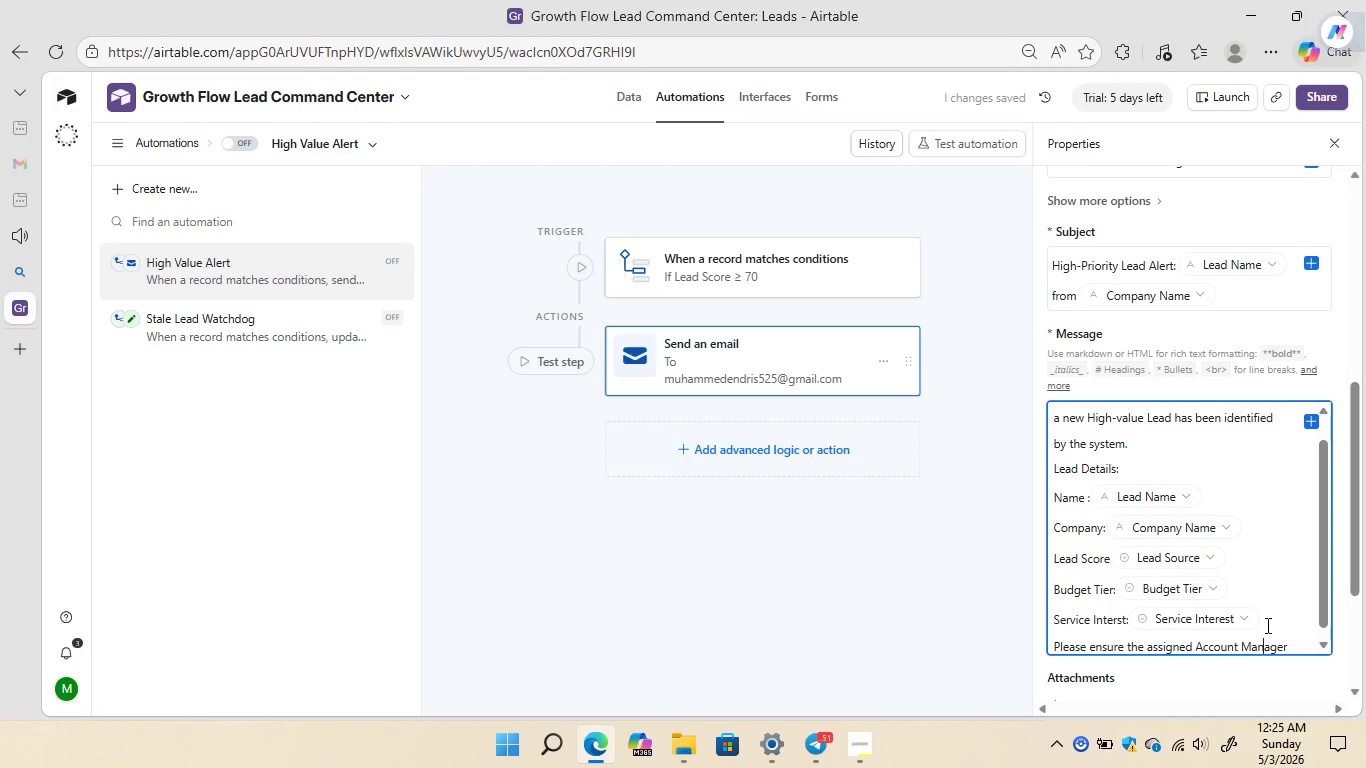 
key(ArrowRight)
 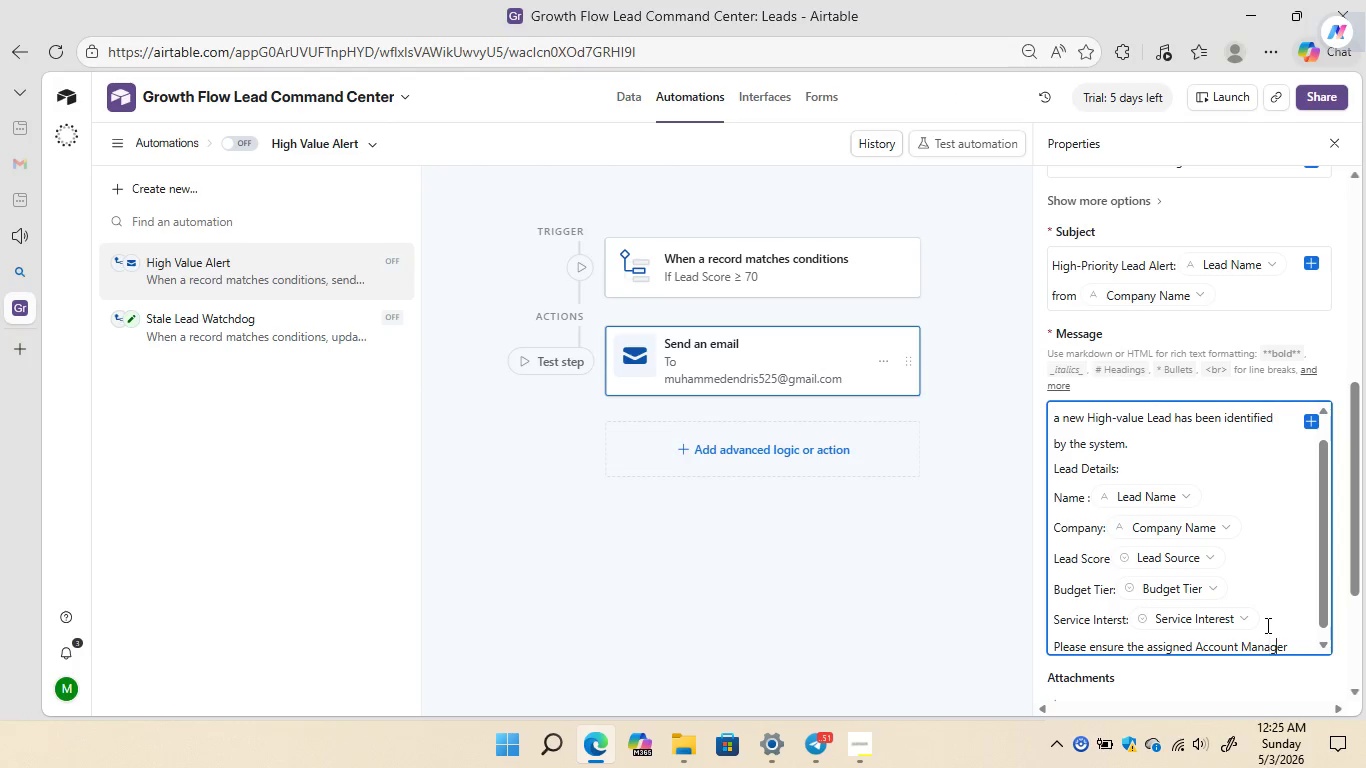 
key(ArrowRight)
 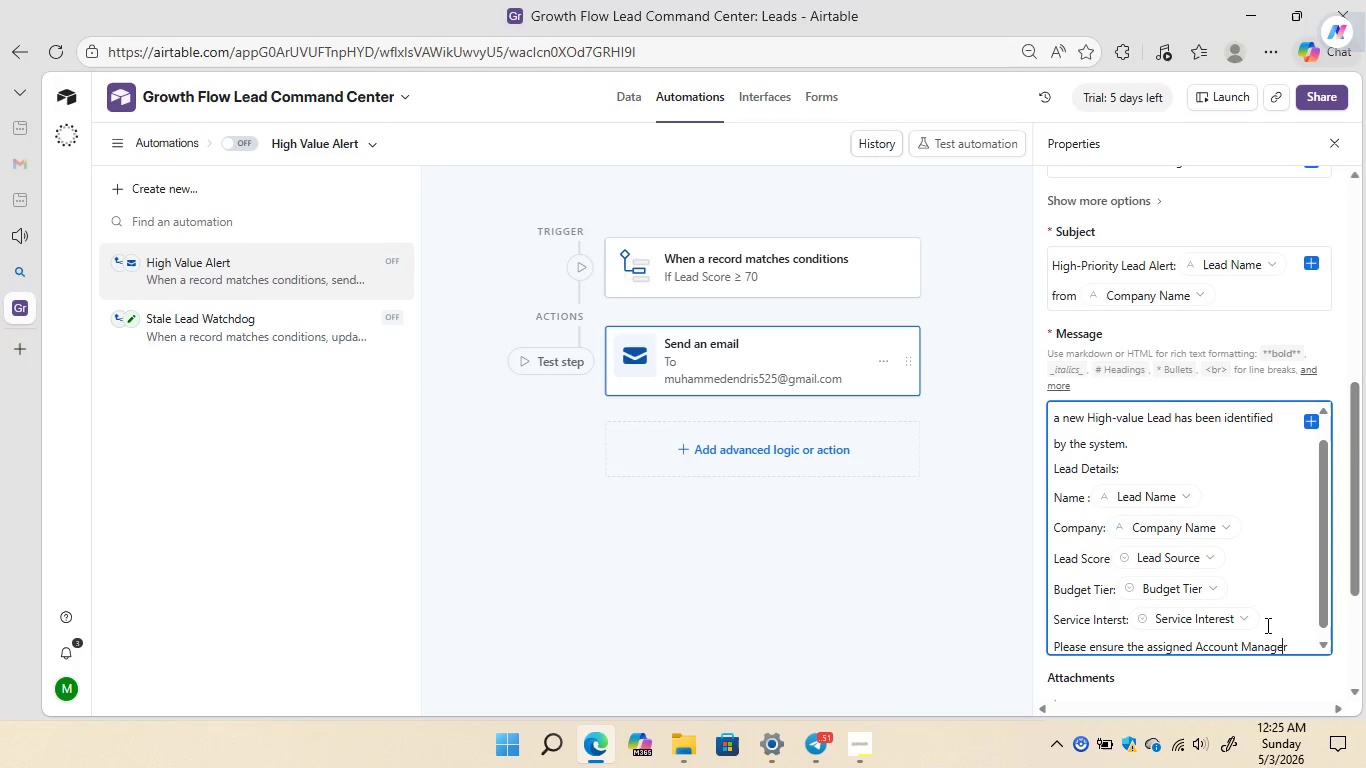 
key(ArrowRight)
 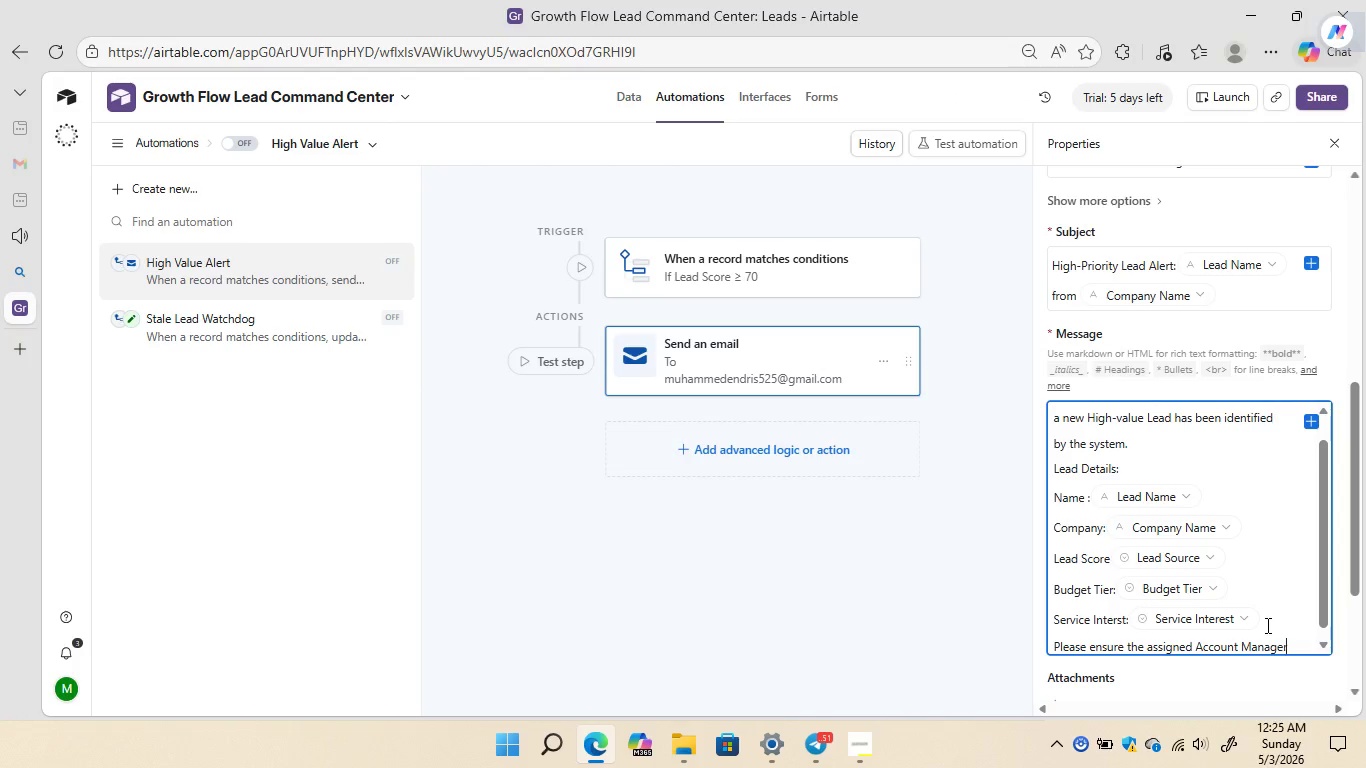 
key(ArrowRight)
 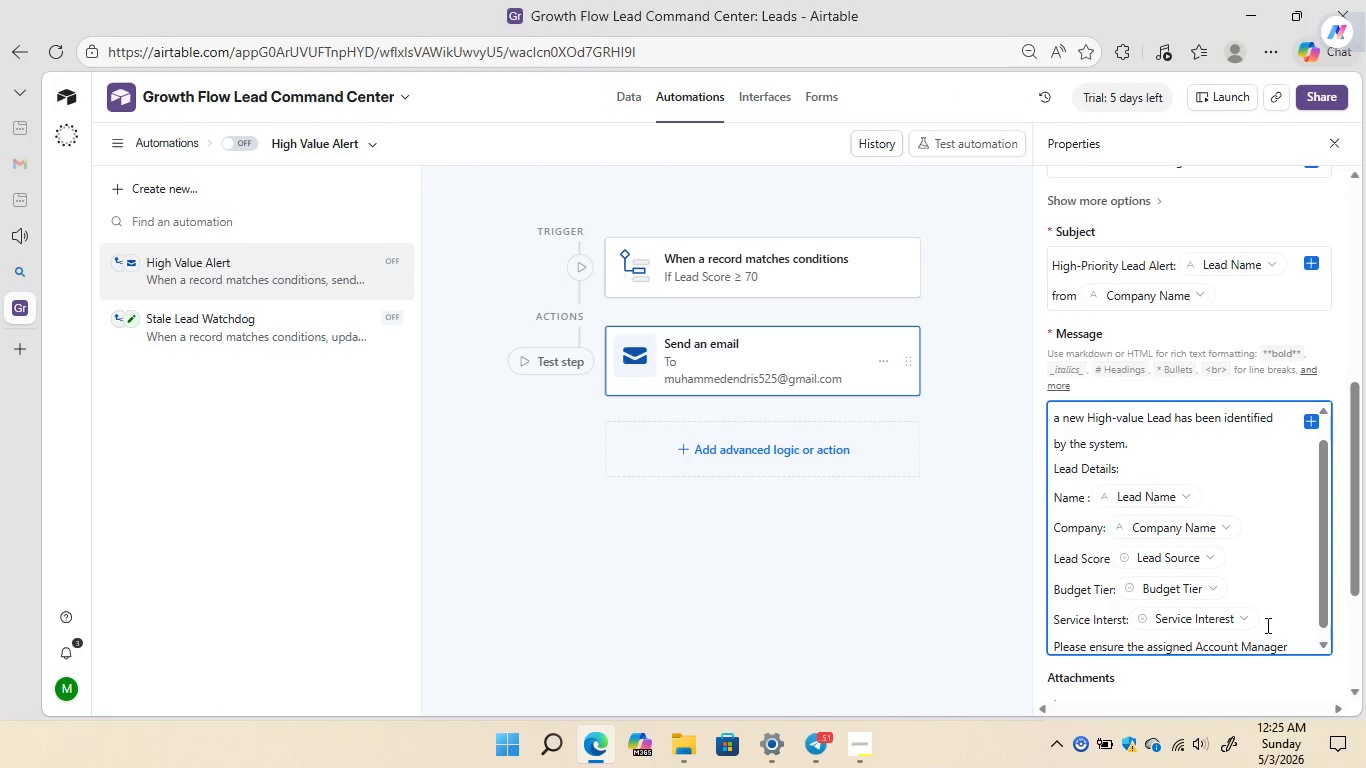 
type( reaches p)
key(Backspace)
type(out within the next 2 hours)
 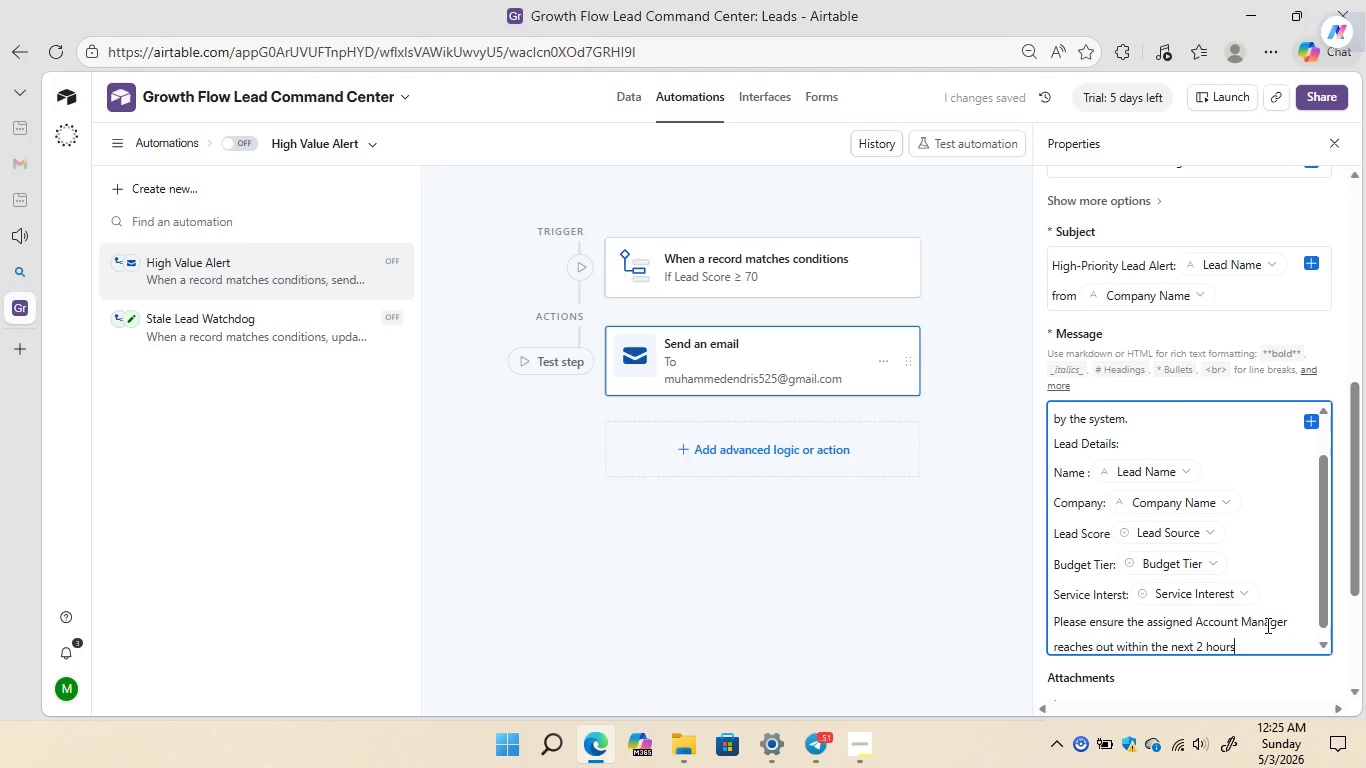 
key(Period)
 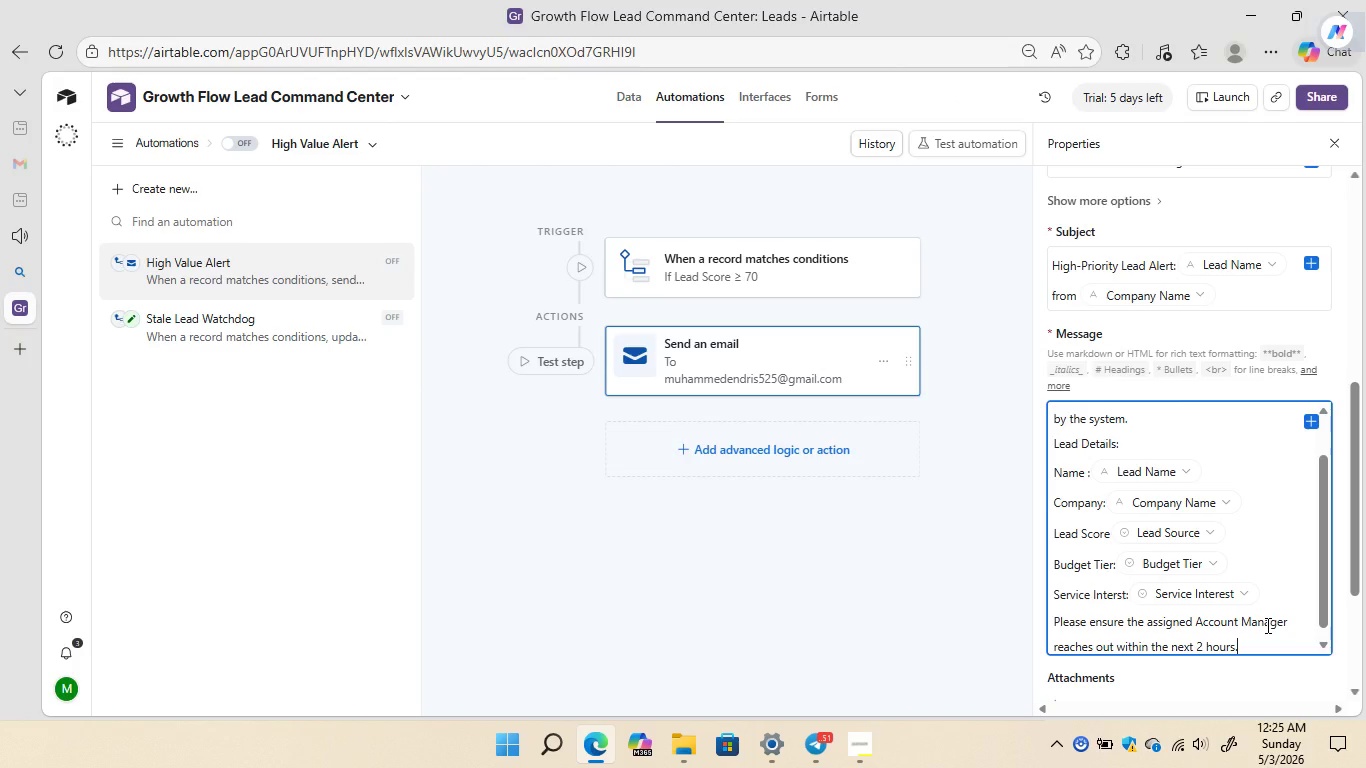 
wait(12.64)
 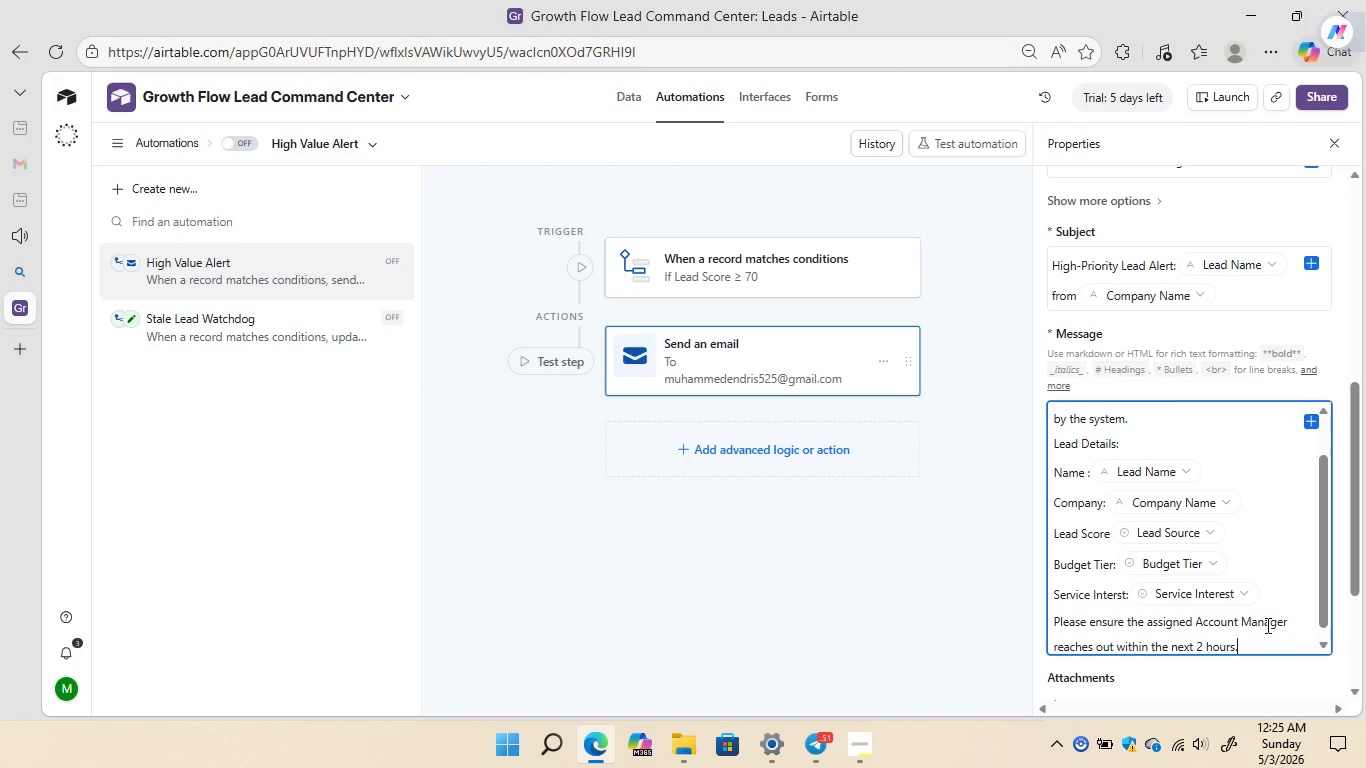 
mouse_move([1113, 677])
 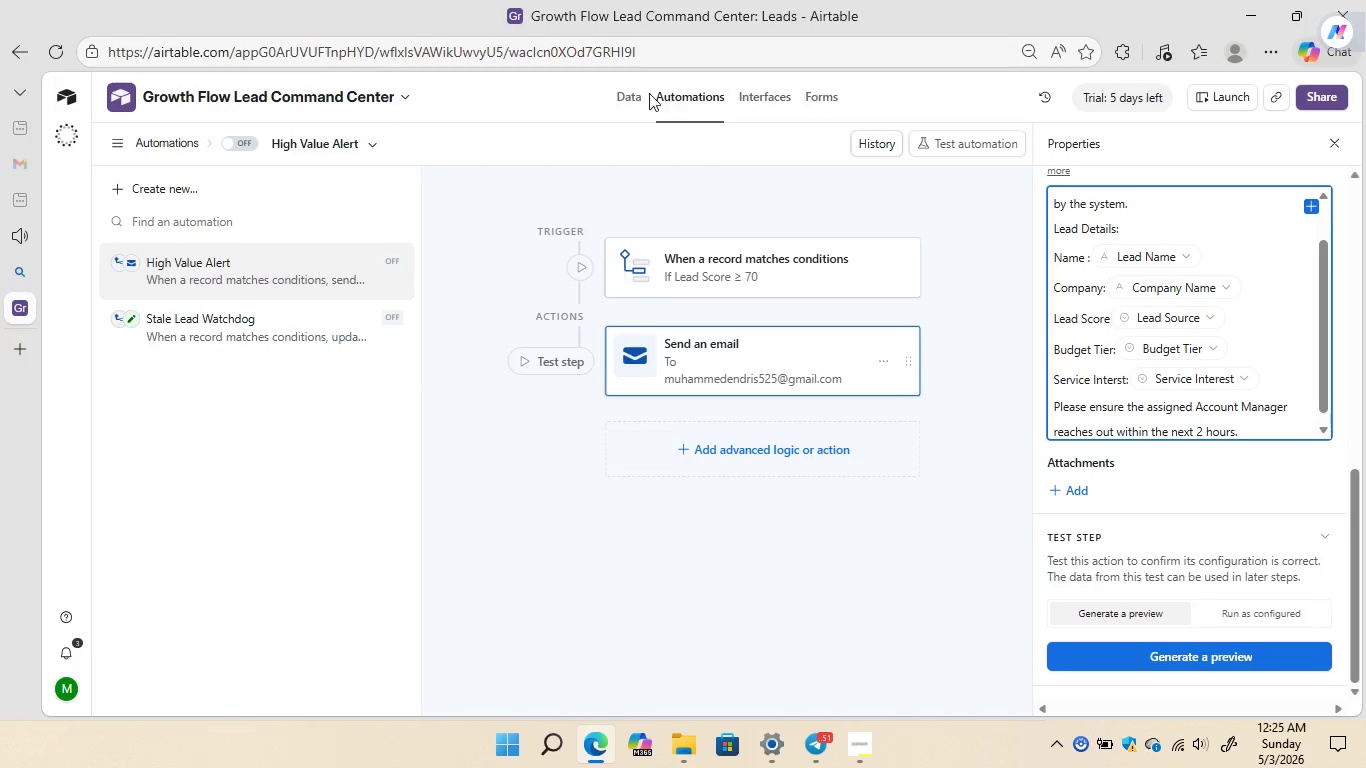 
left_click([630, 94])
 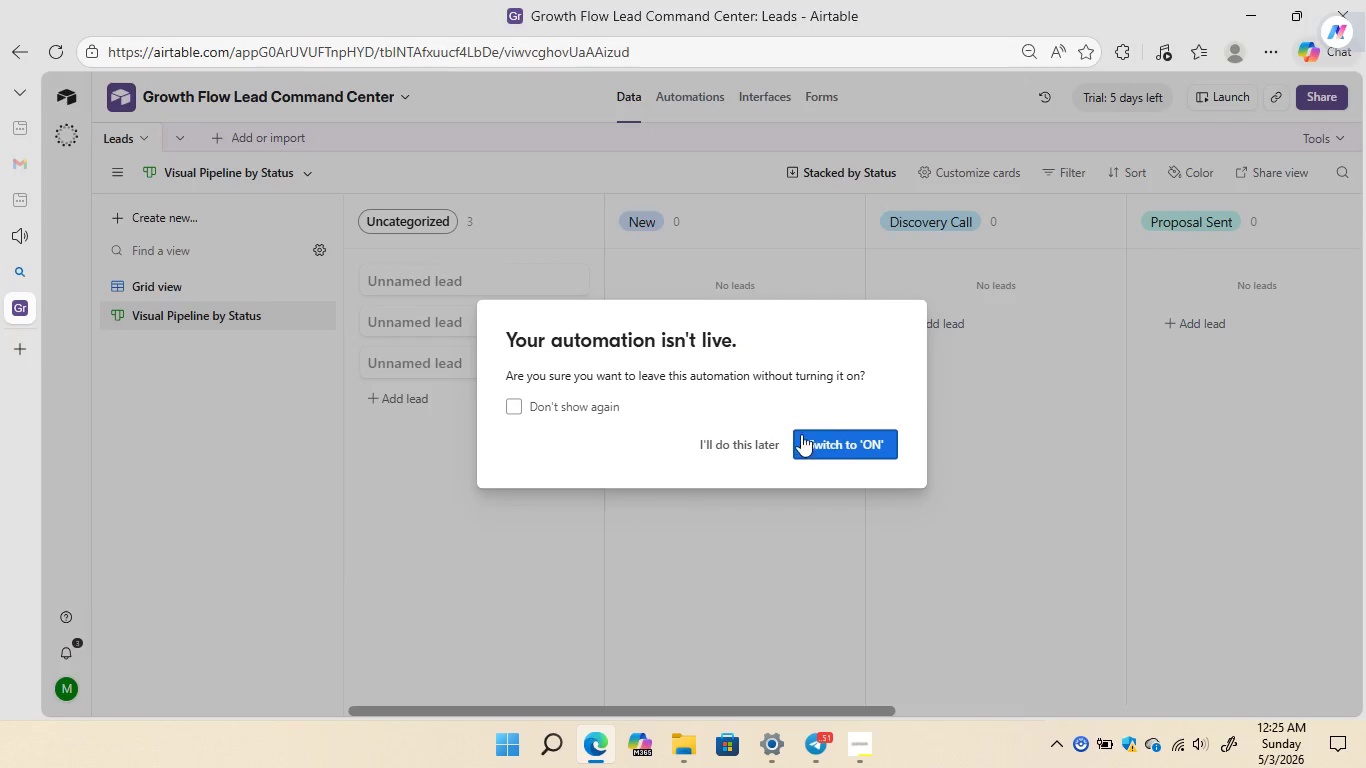 
left_click([824, 446])
 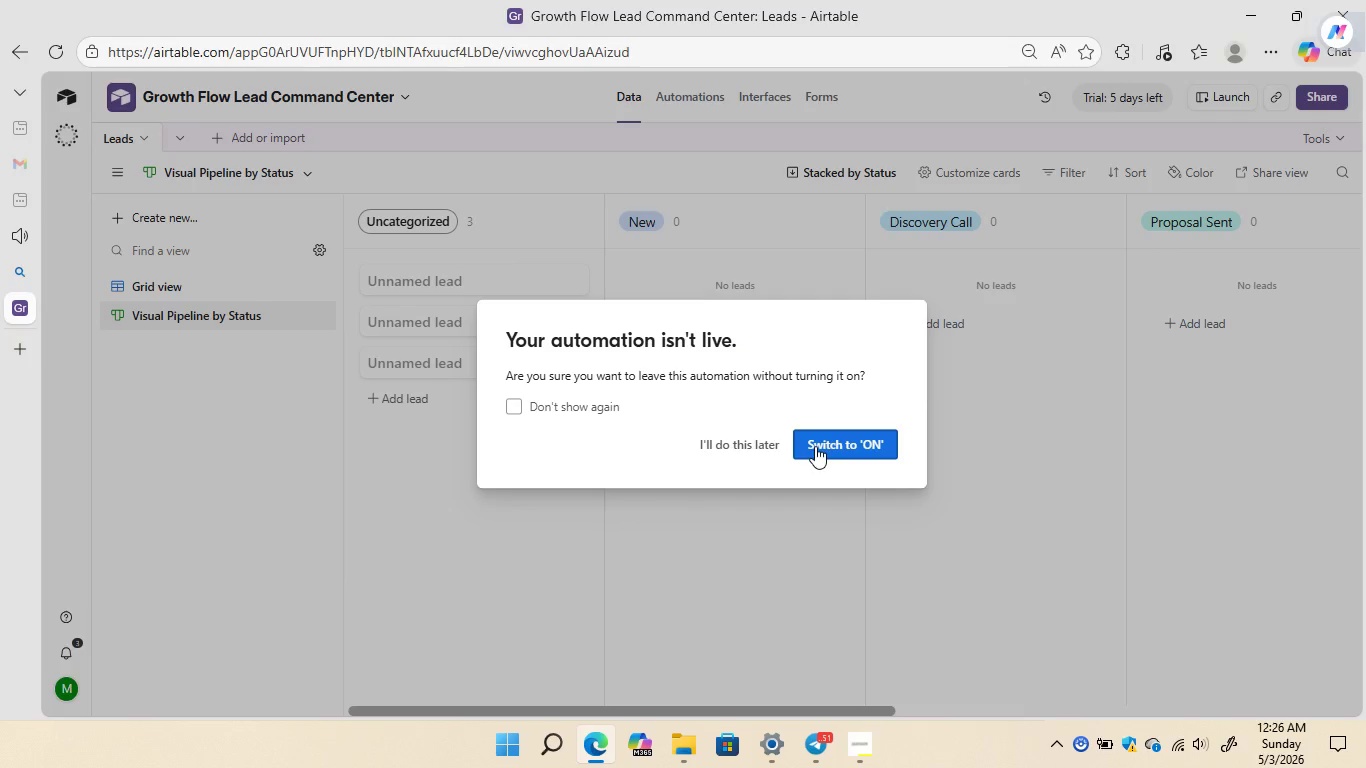 
left_click([747, 438])
 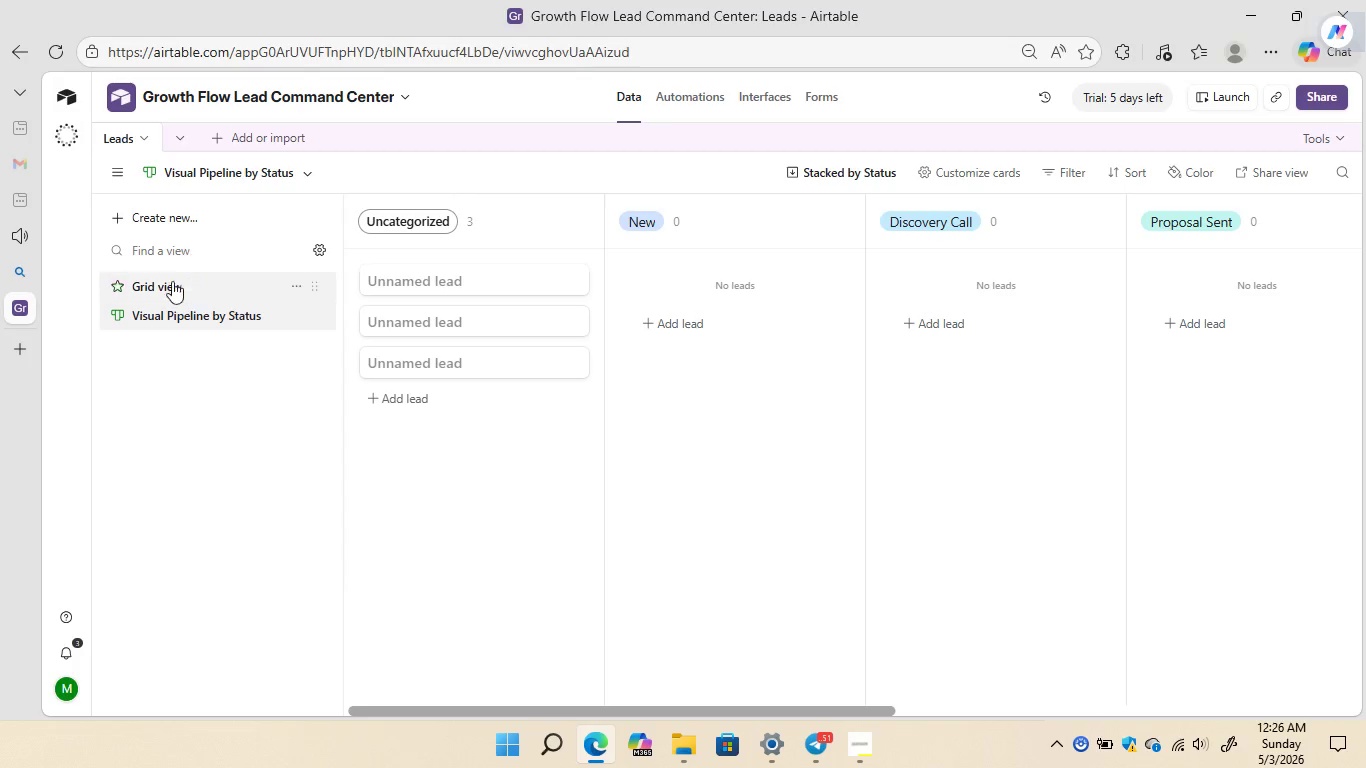 
left_click([166, 286])
 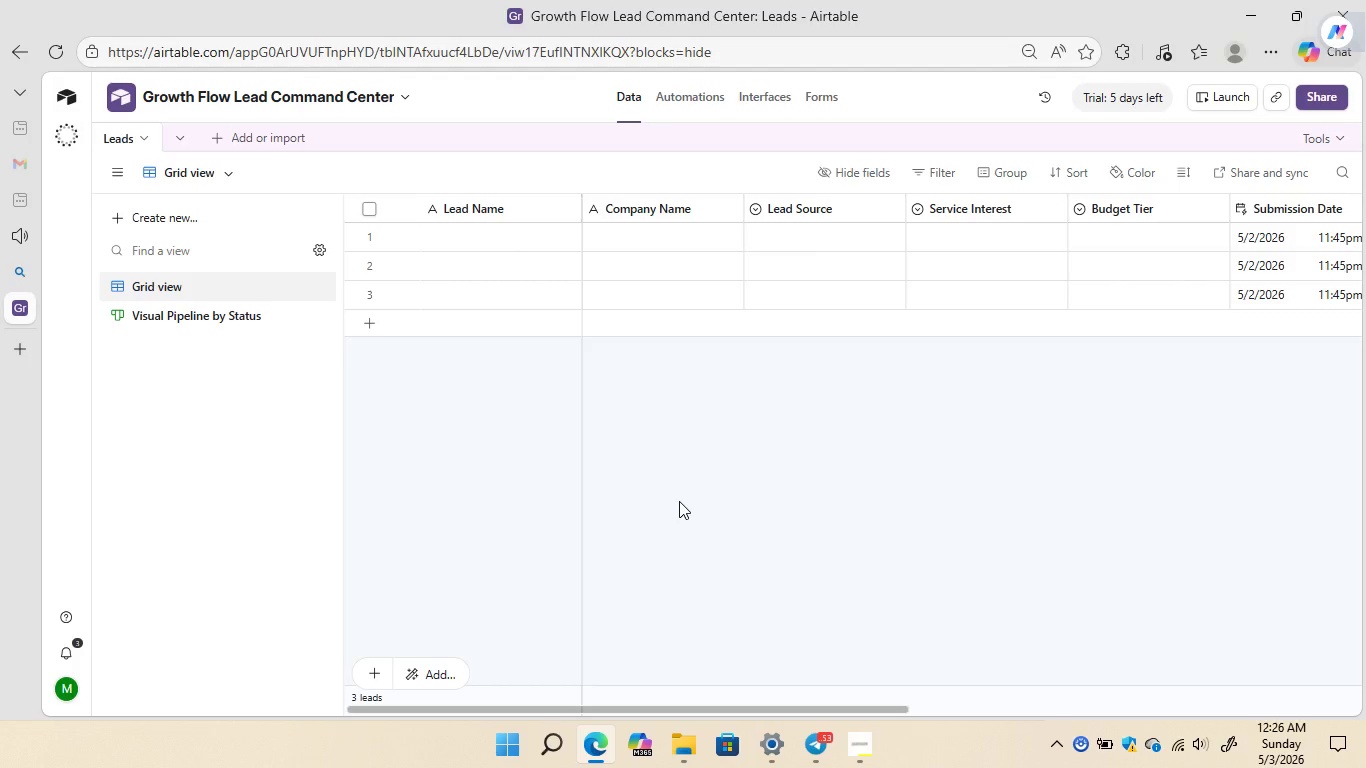 
wait(37.95)
 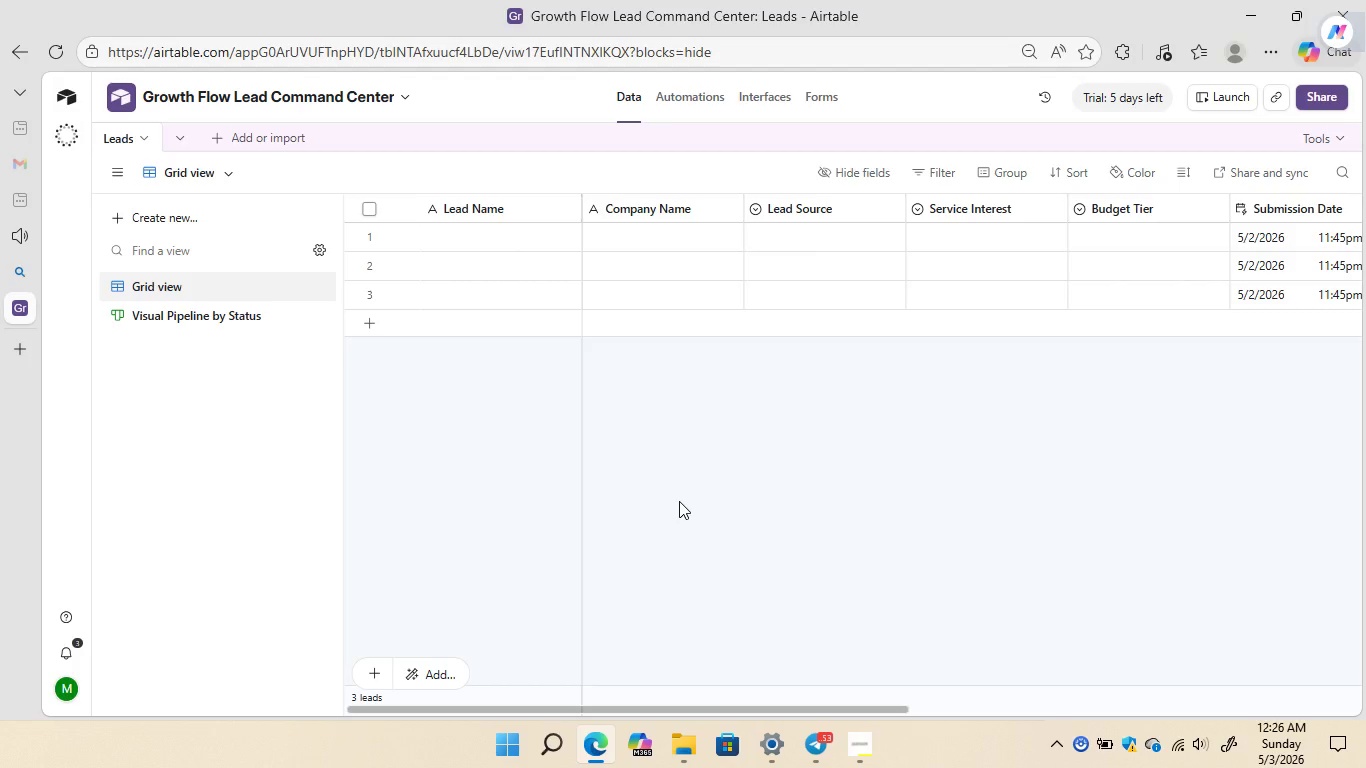 
right_click([1074, 205])
 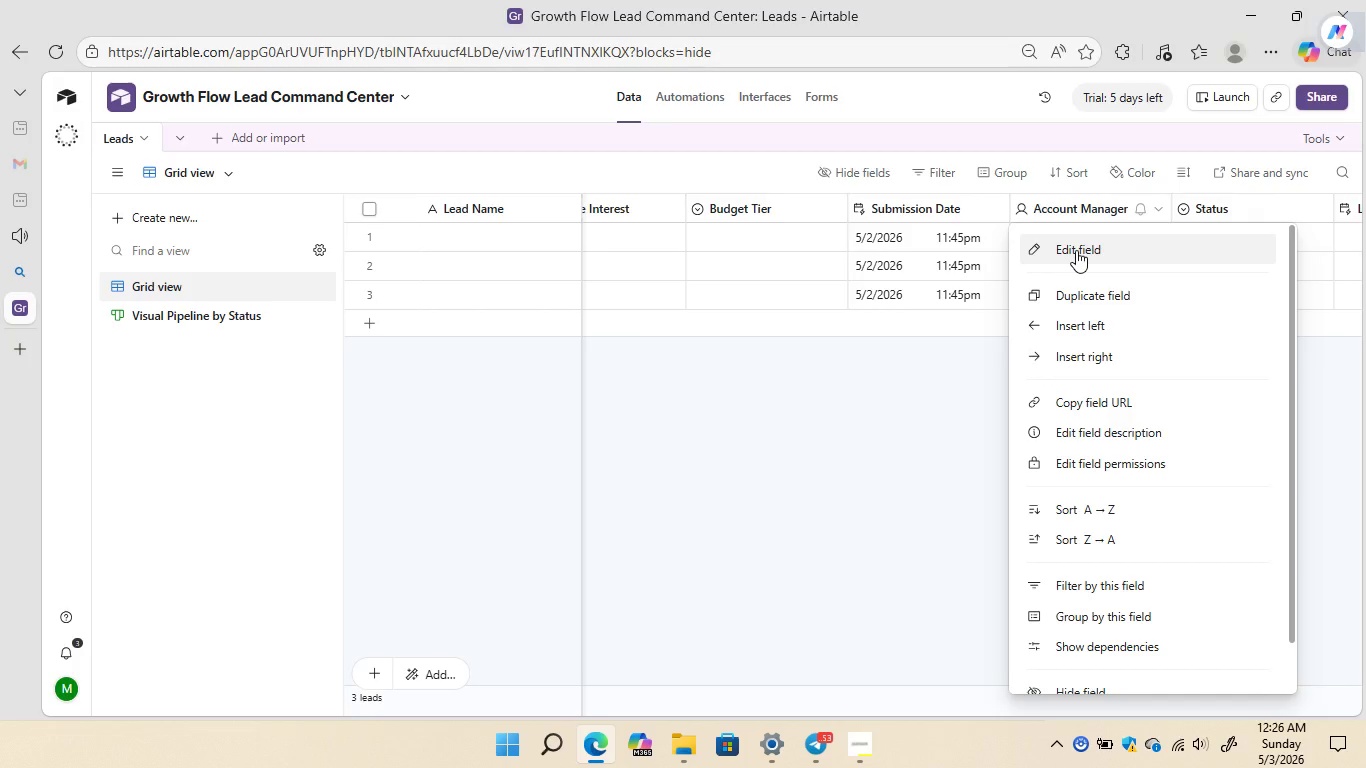 
left_click([1076, 250])
 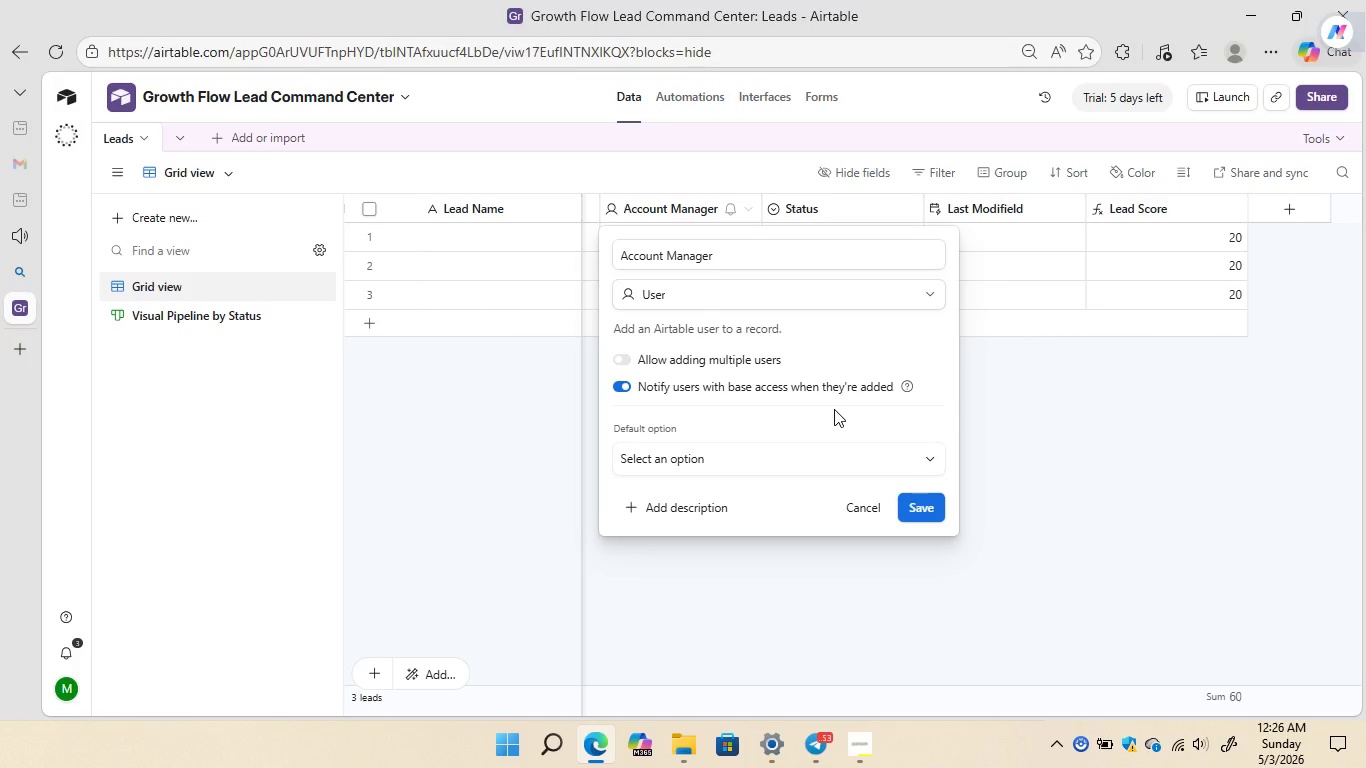 
wait(14.55)
 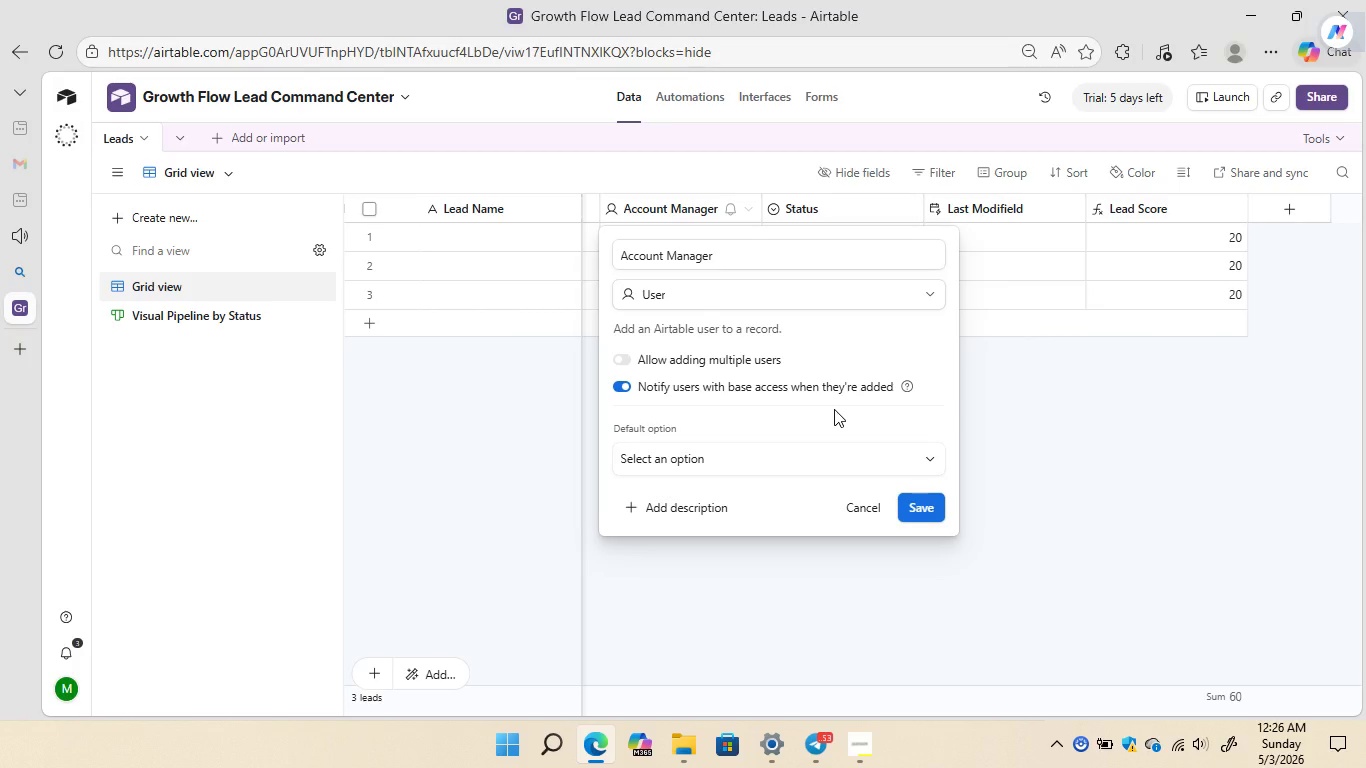 
left_click([919, 500])
 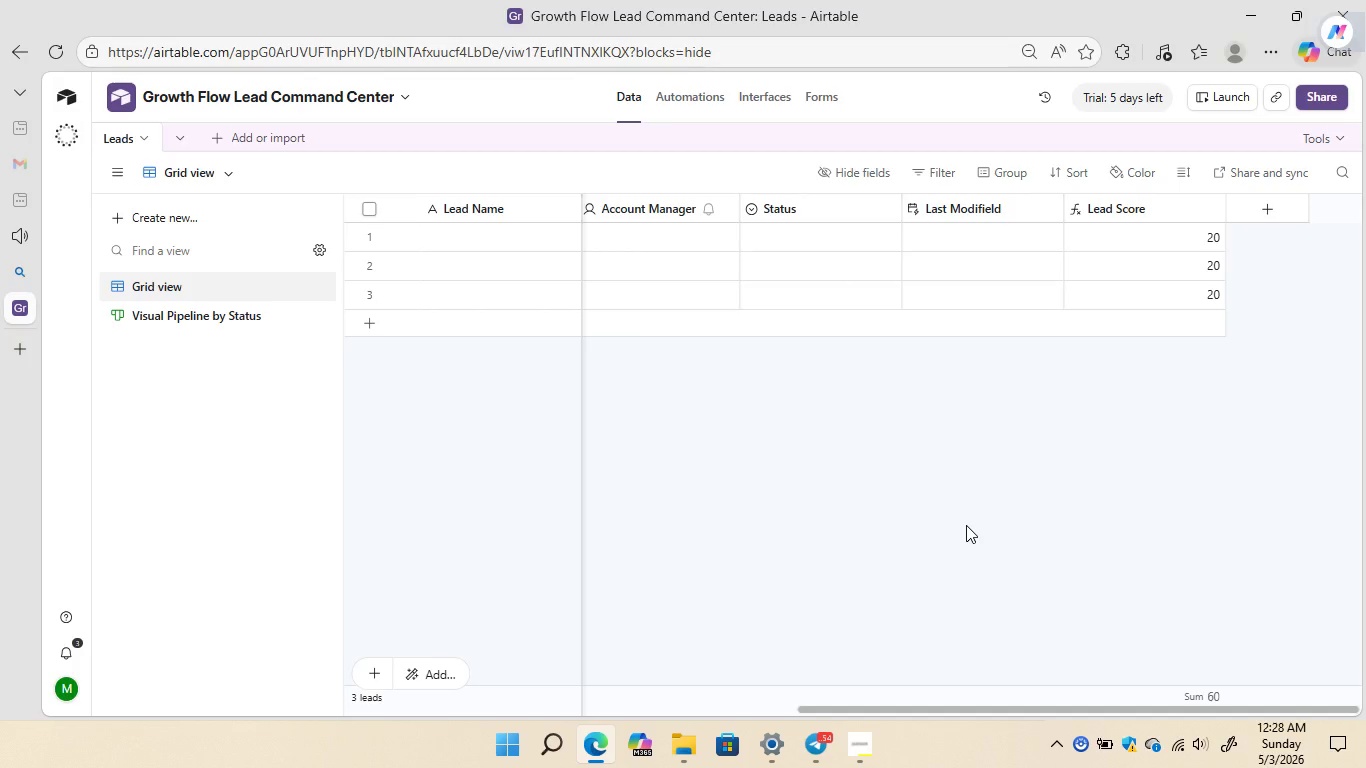 
wait(75.91)
 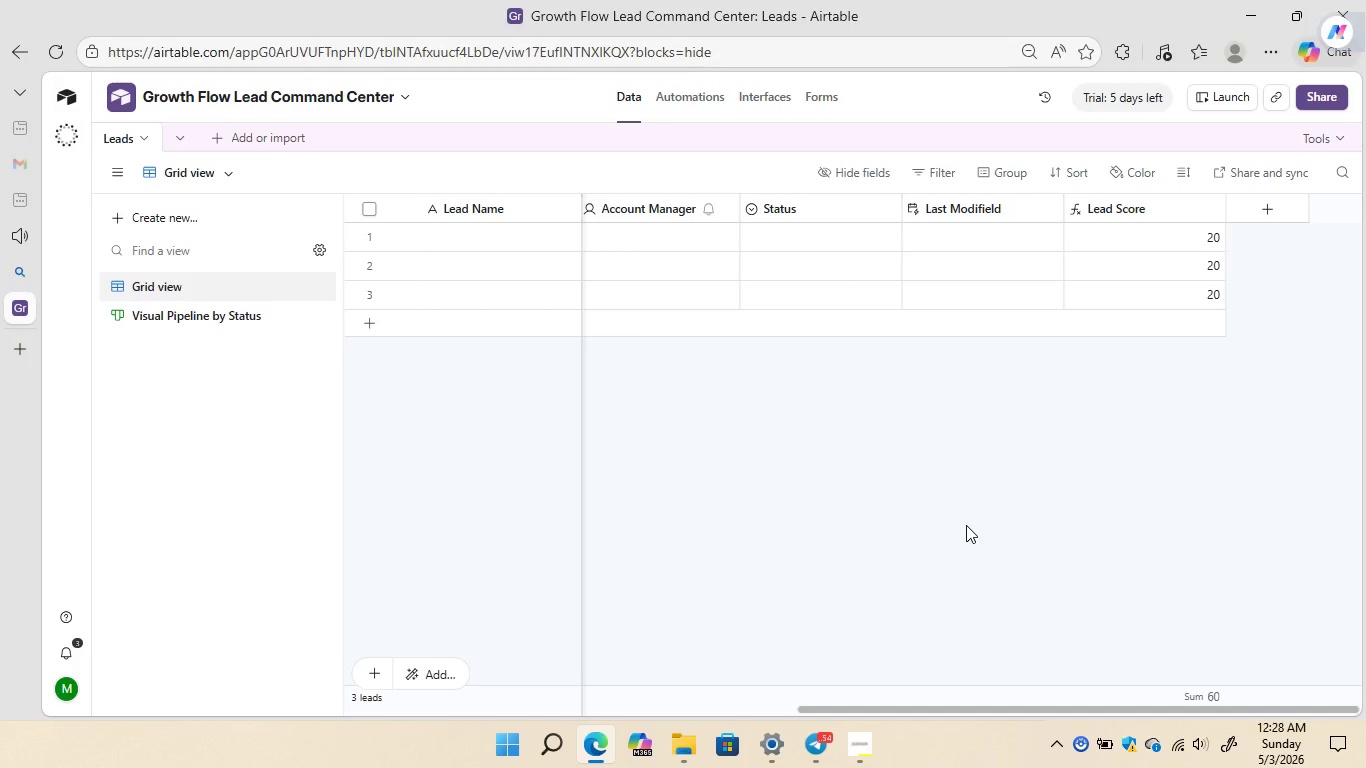 
left_click([1264, 206])
 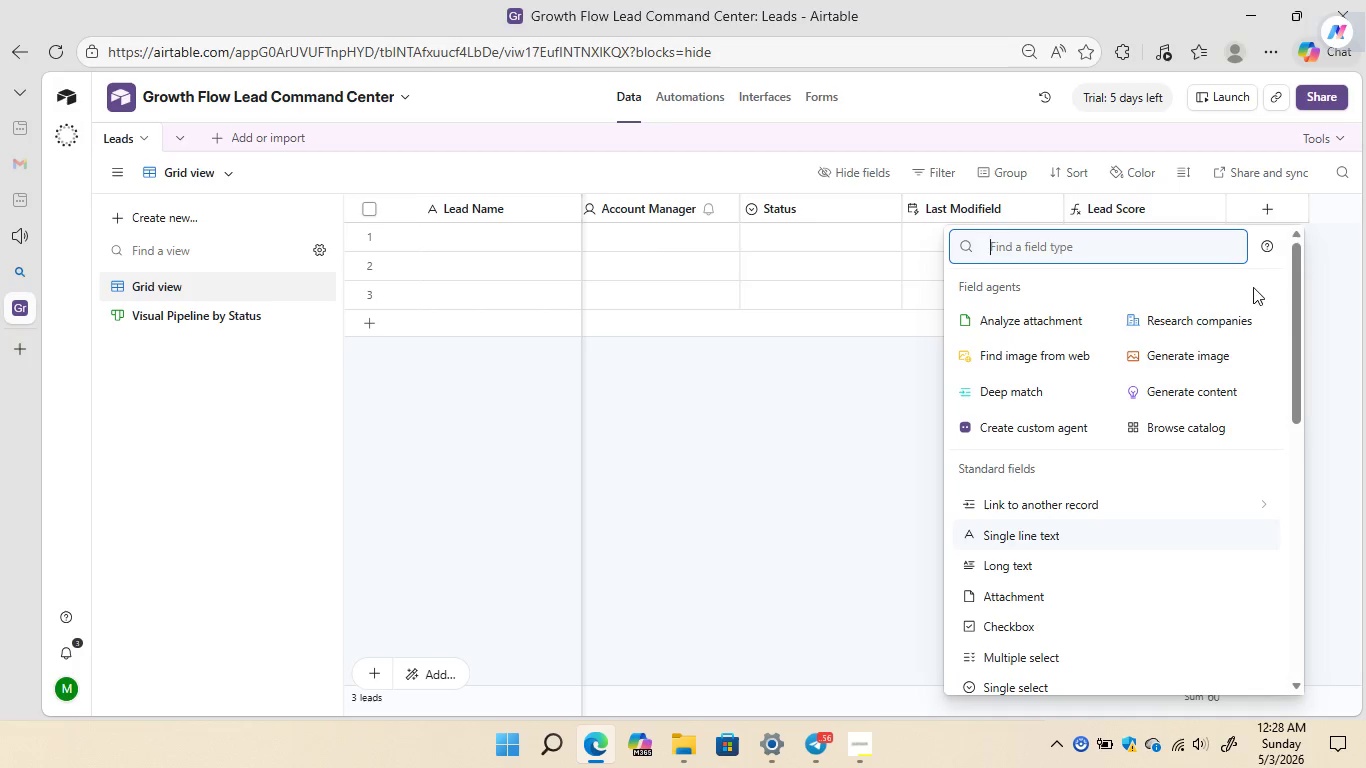 
wait(6.59)
 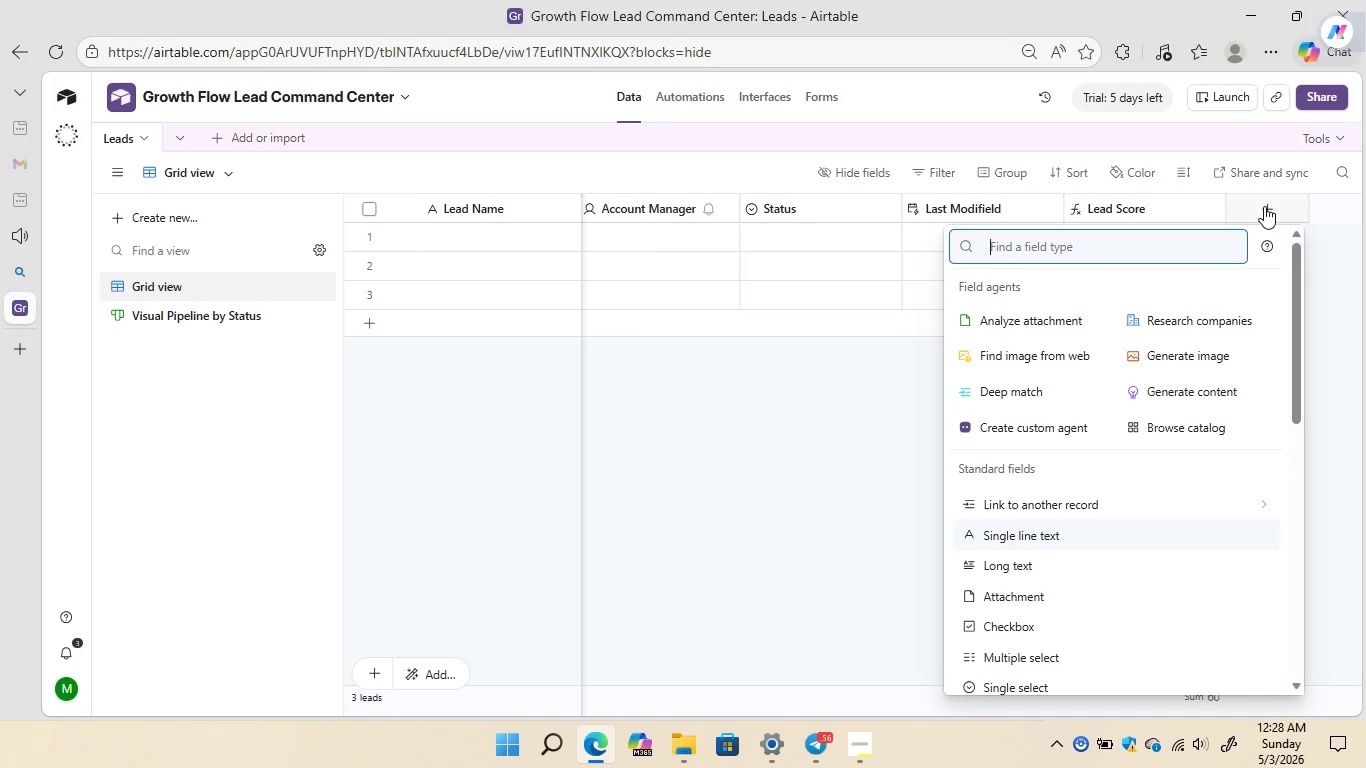 
left_click([1016, 531])
 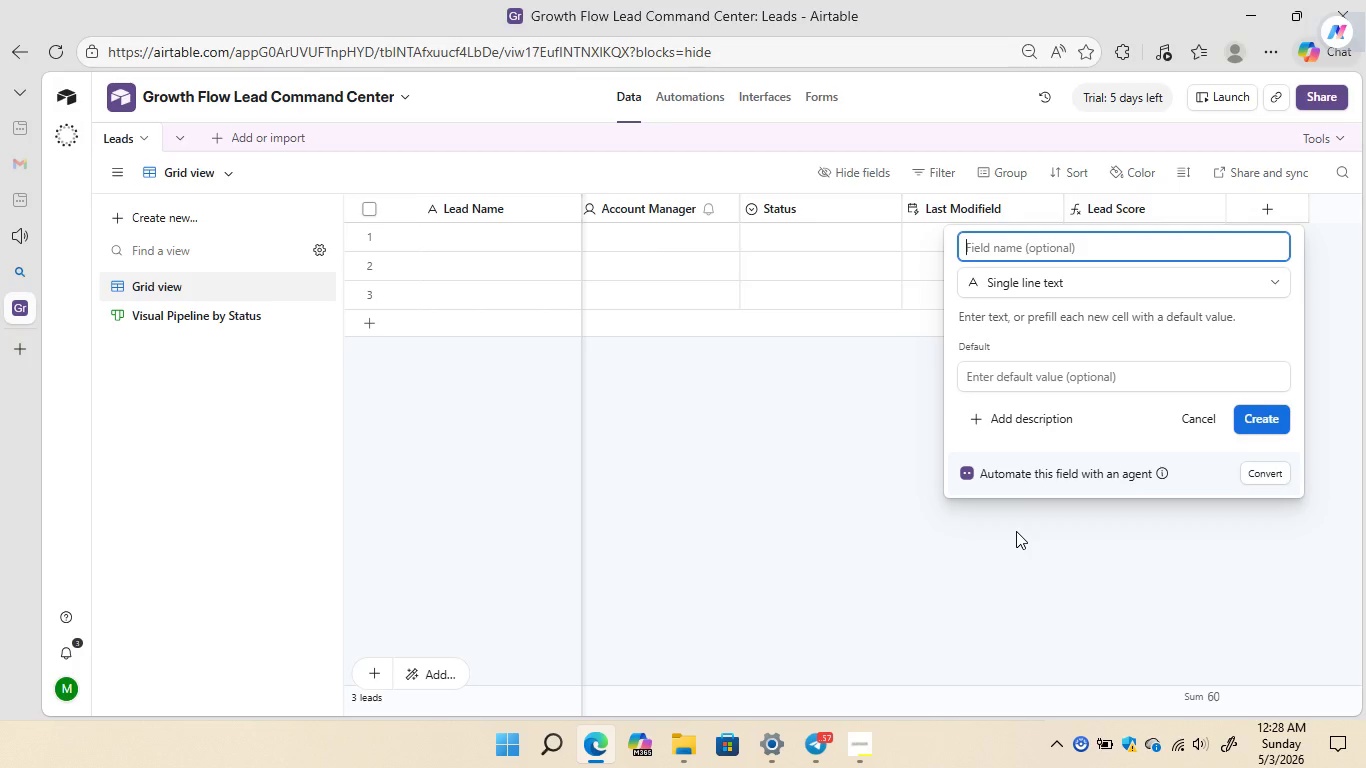 
wait(17.86)
 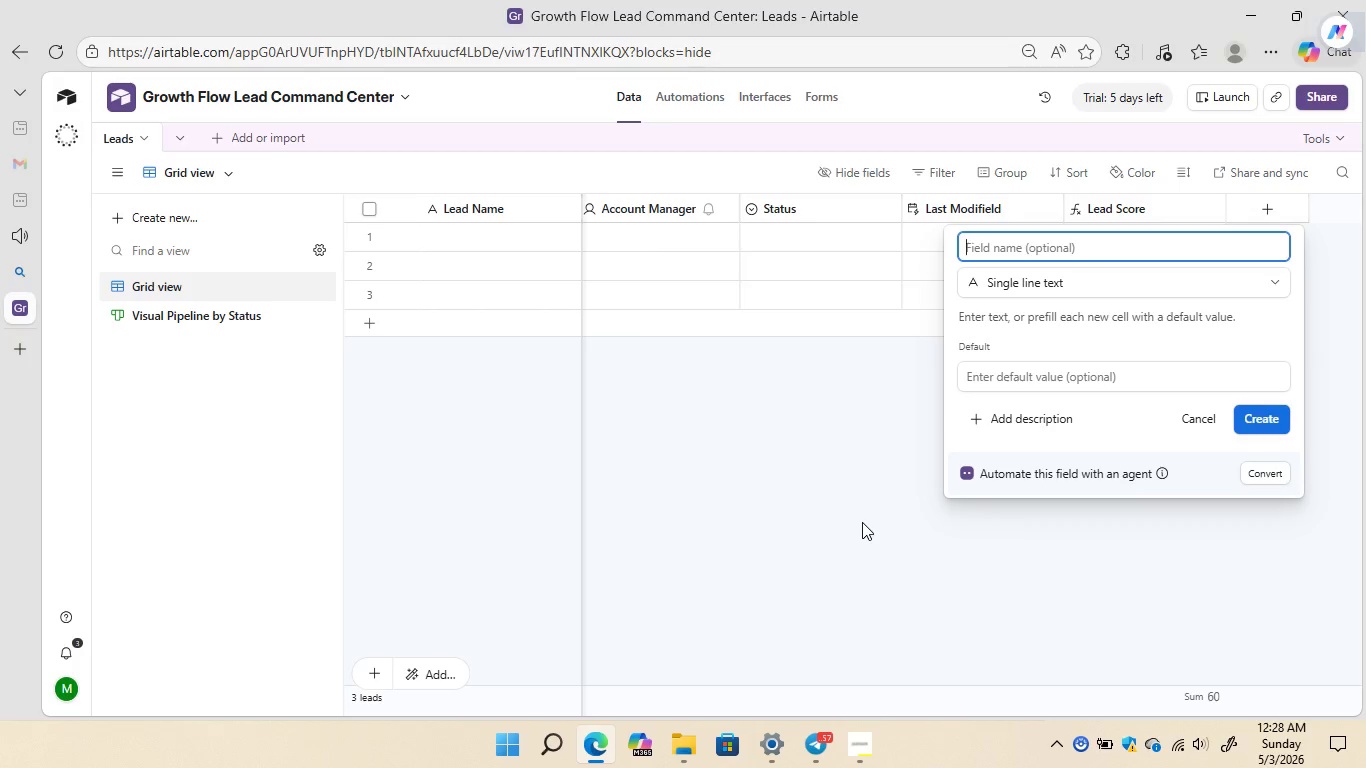 
type(Follow)
 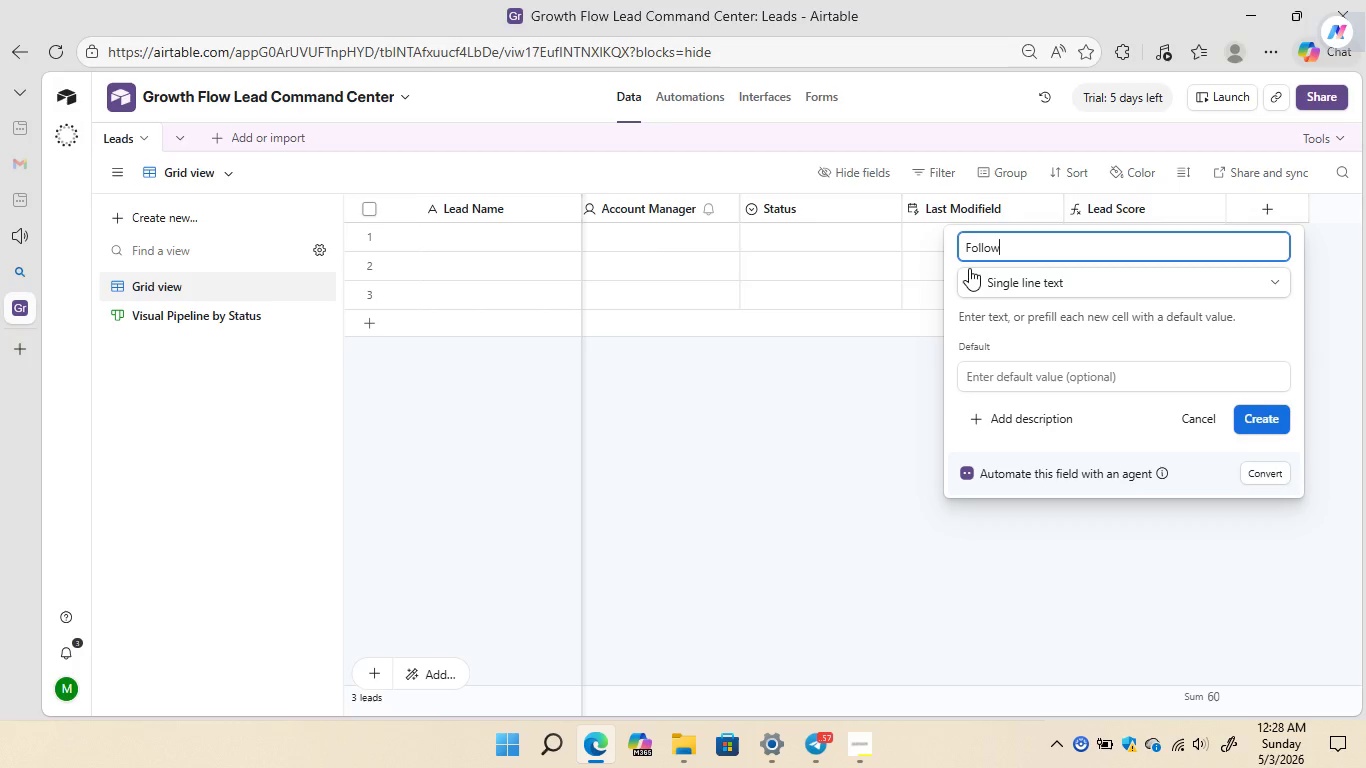 
type(-up Needed)
 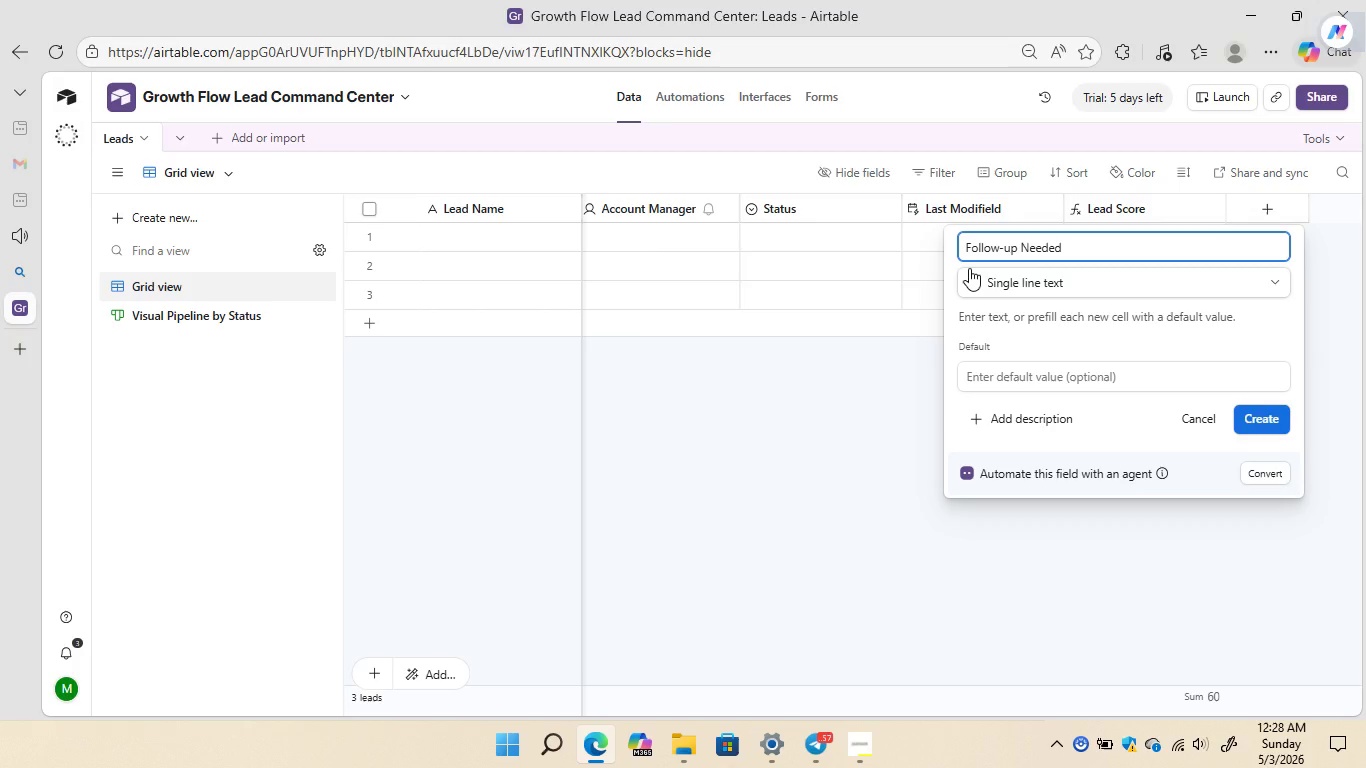 
left_click([1030, 279])
 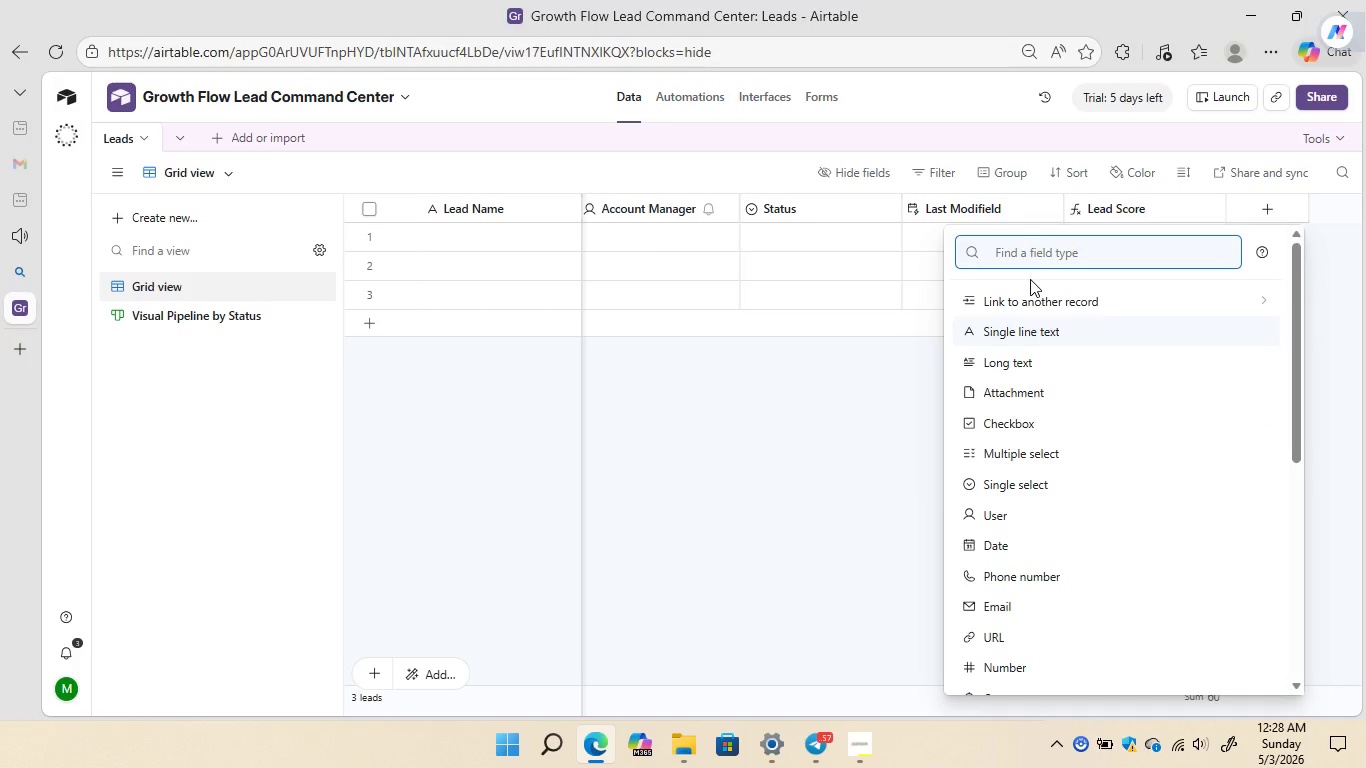 
type(check)
 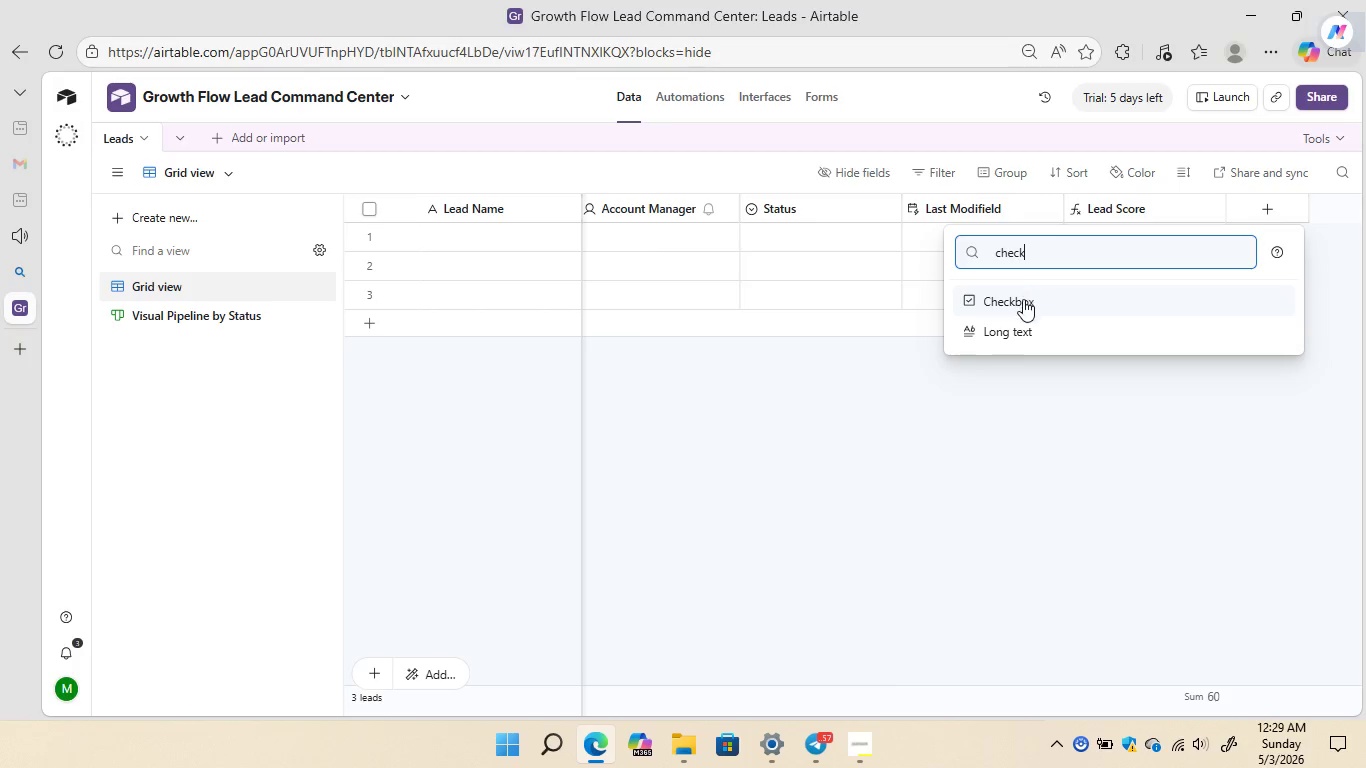 
left_click([1023, 300])
 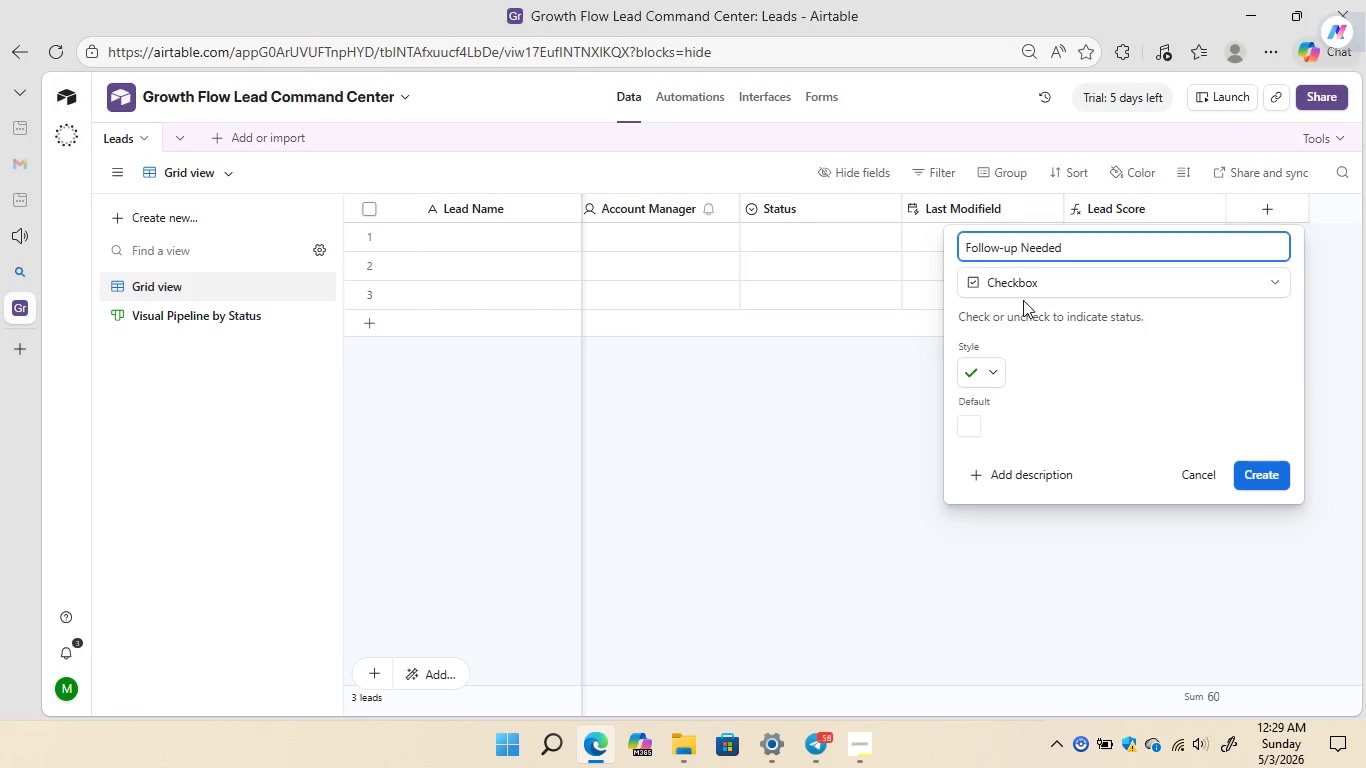 
wait(5.27)
 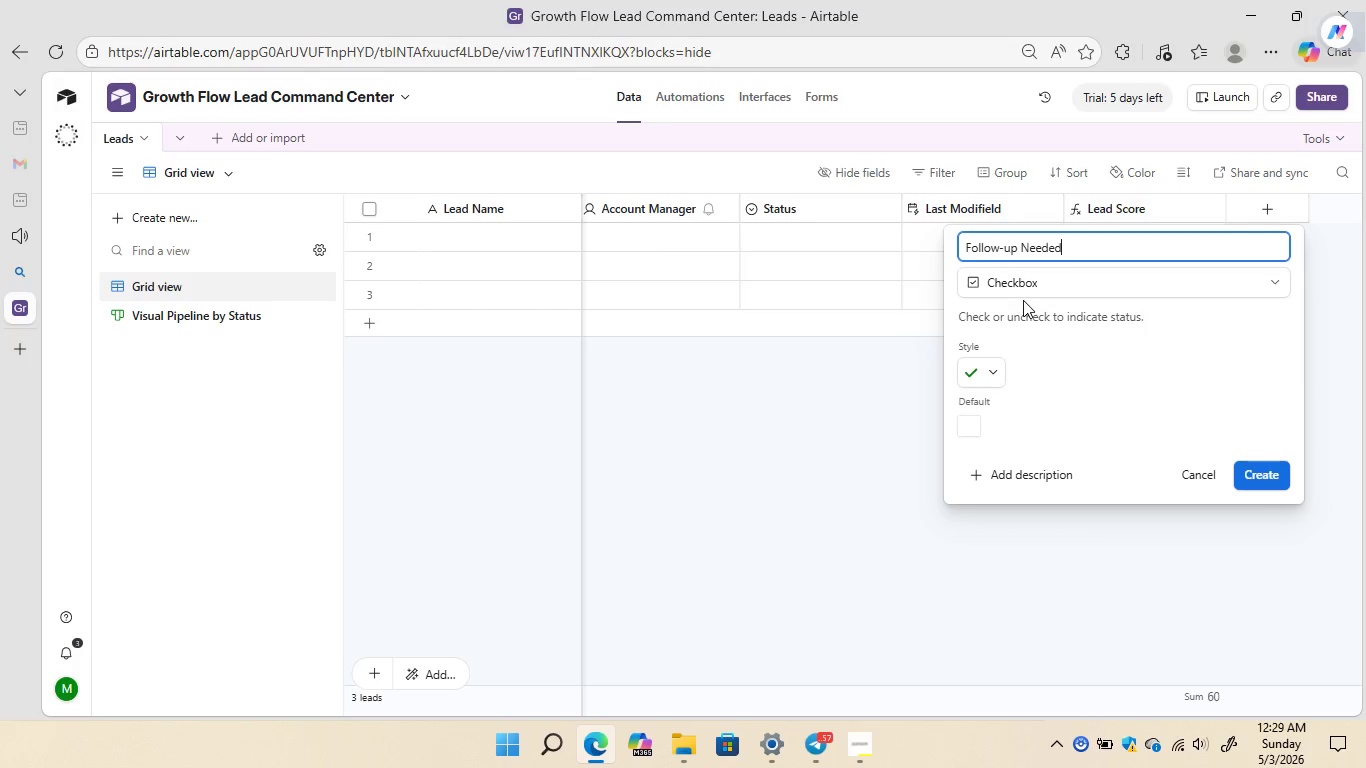 
left_click([1261, 472])
 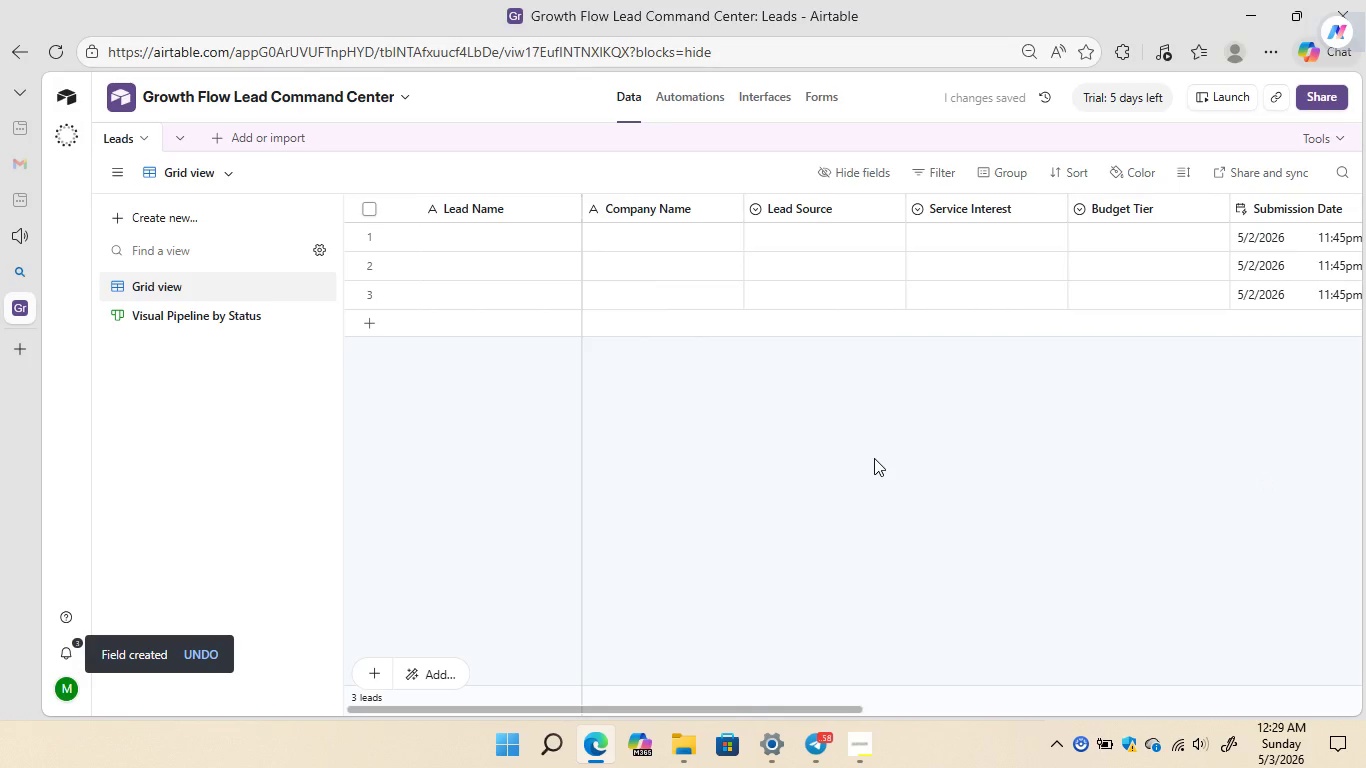 
wait(5.16)
 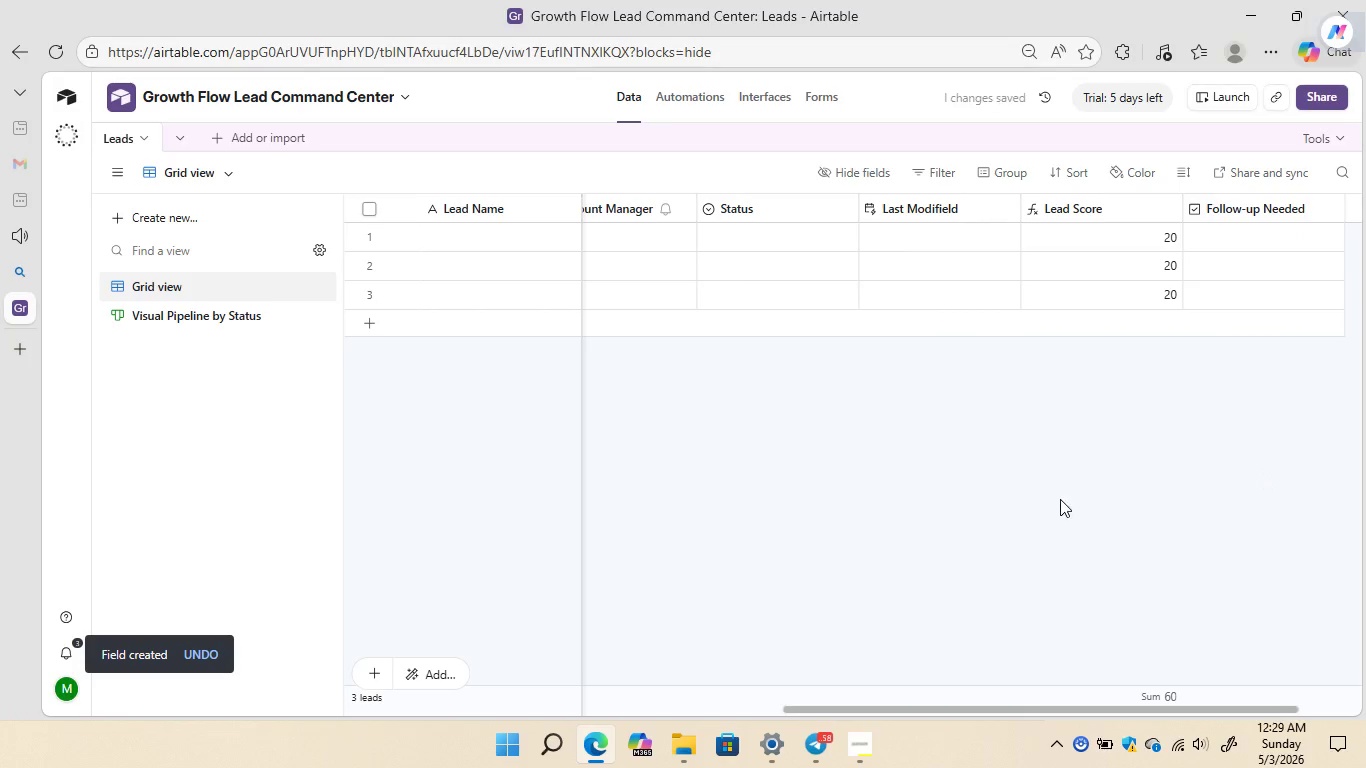 
left_click([690, 100])
 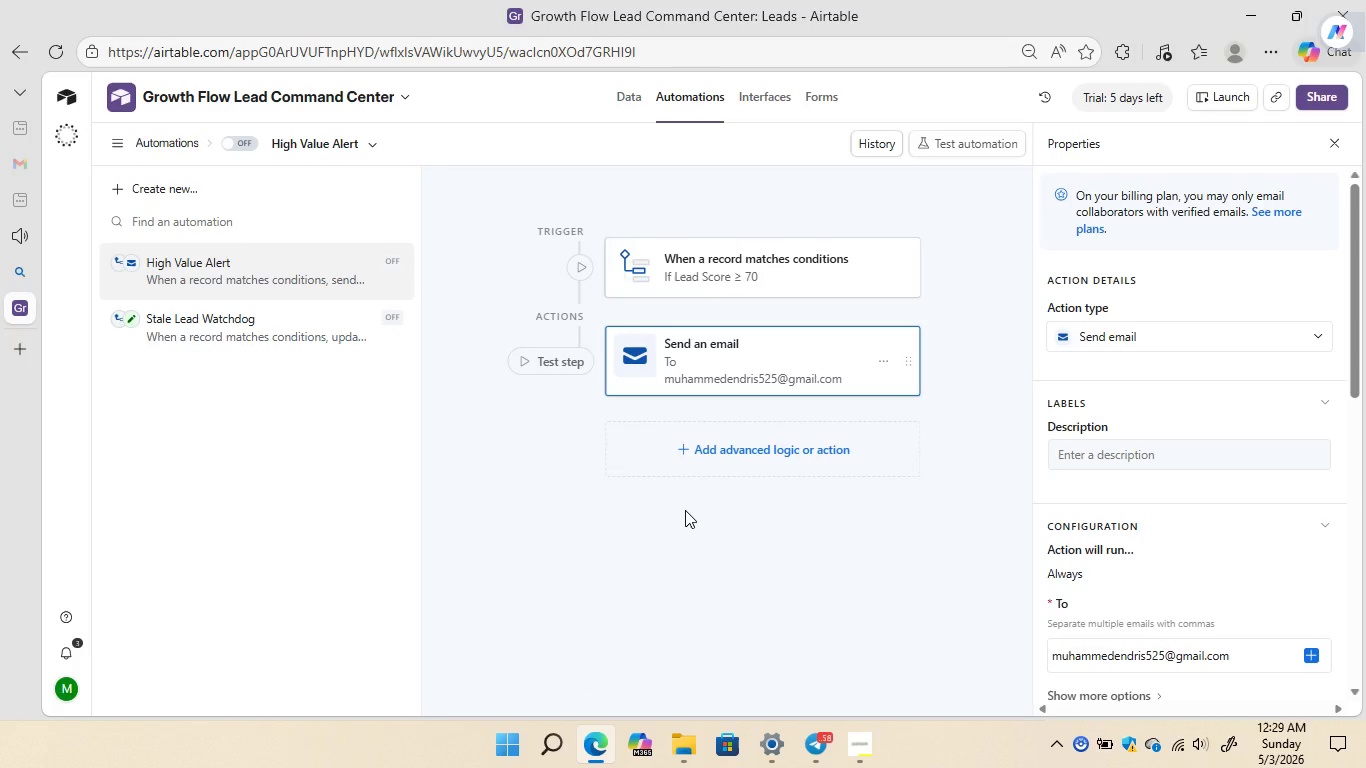 
wait(13.16)
 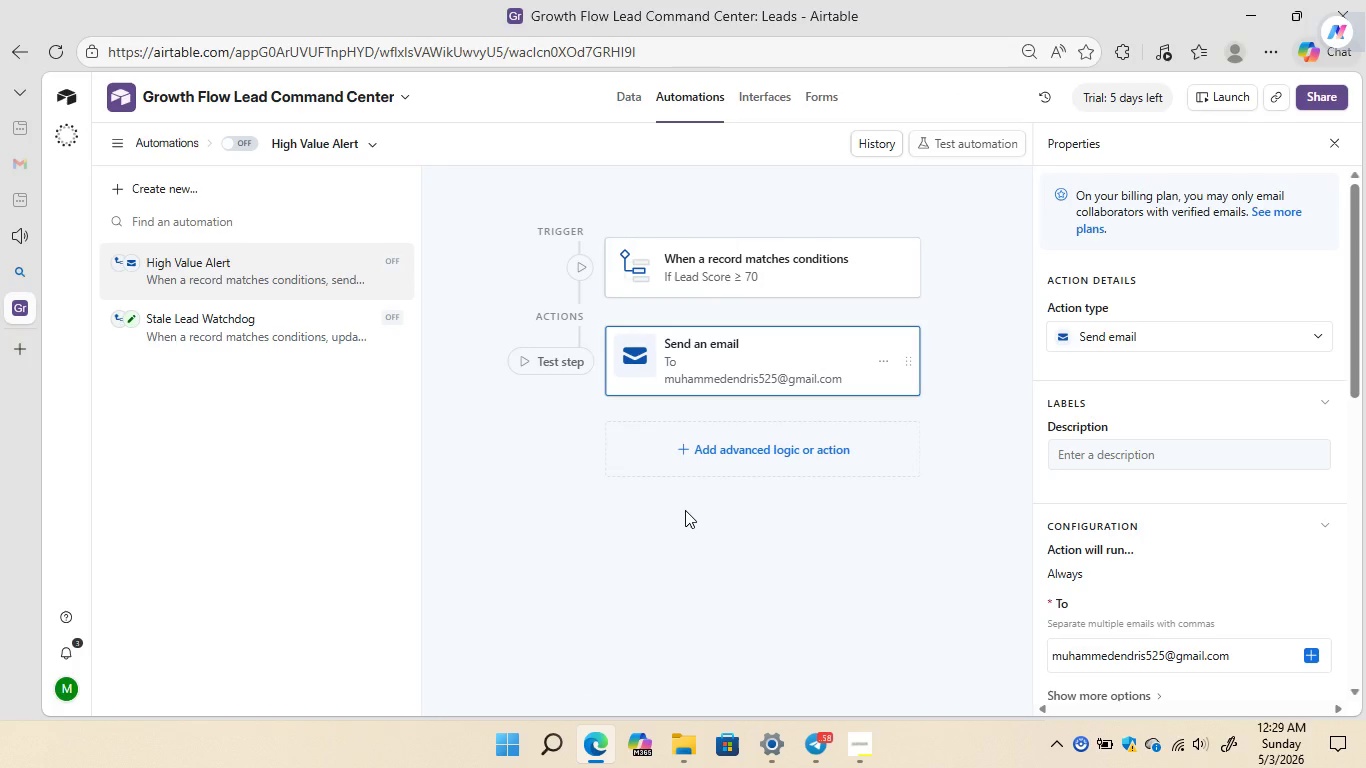 
left_click([270, 326])
 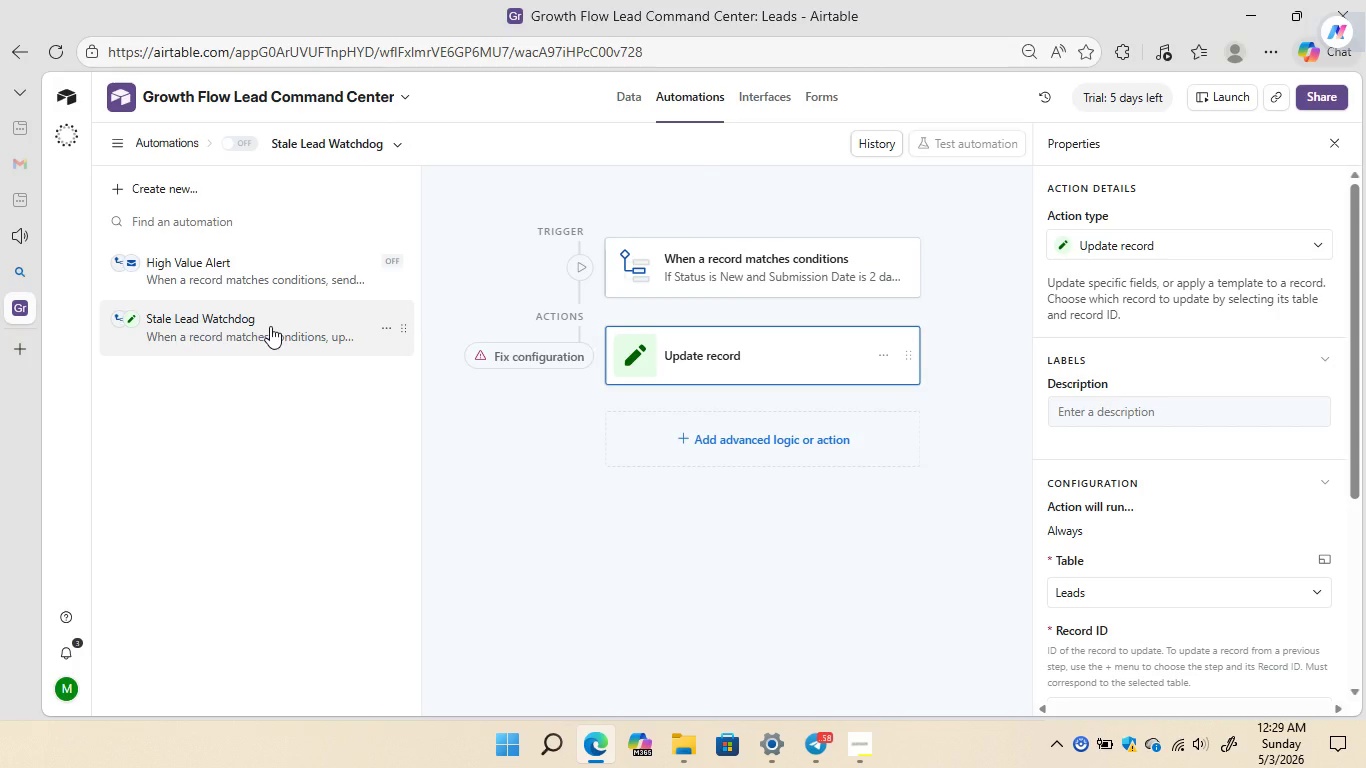 
wait(13.11)
 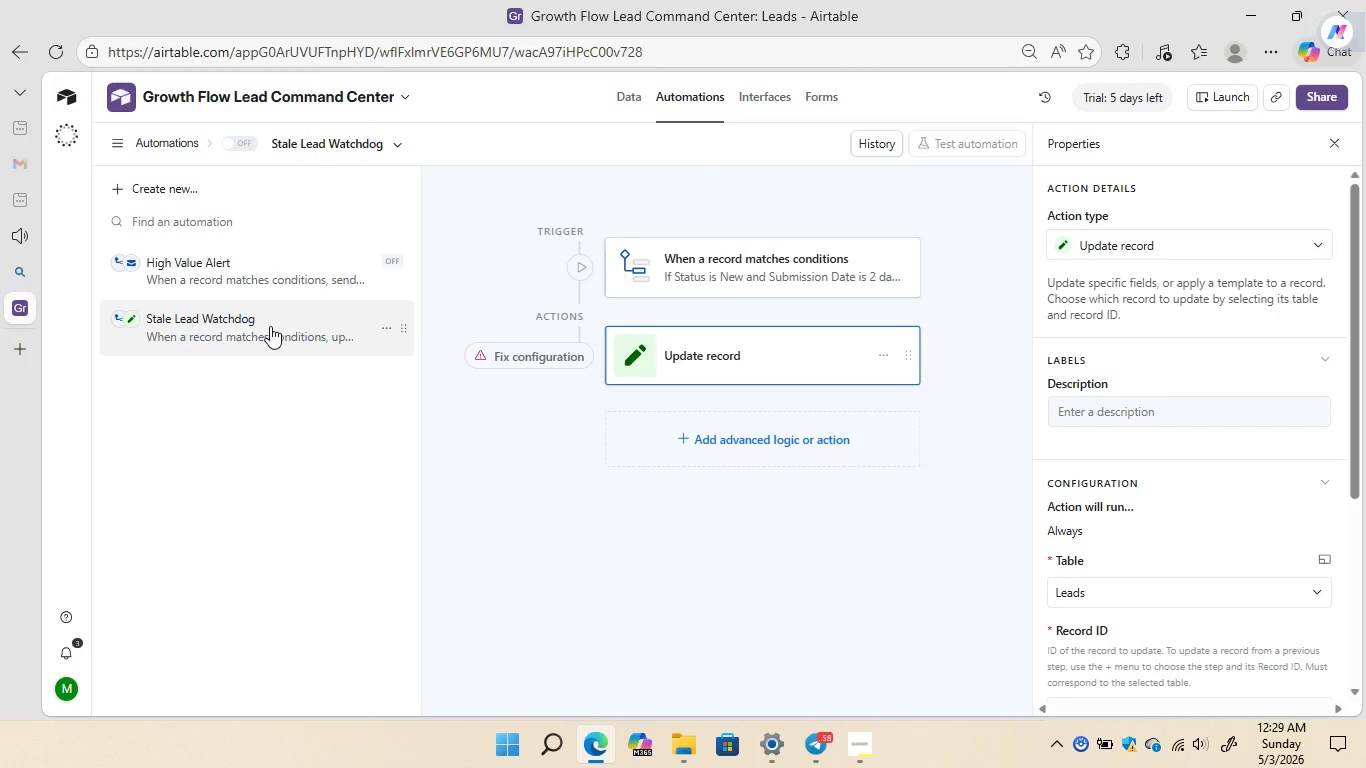 
left_click([749, 294])
 